 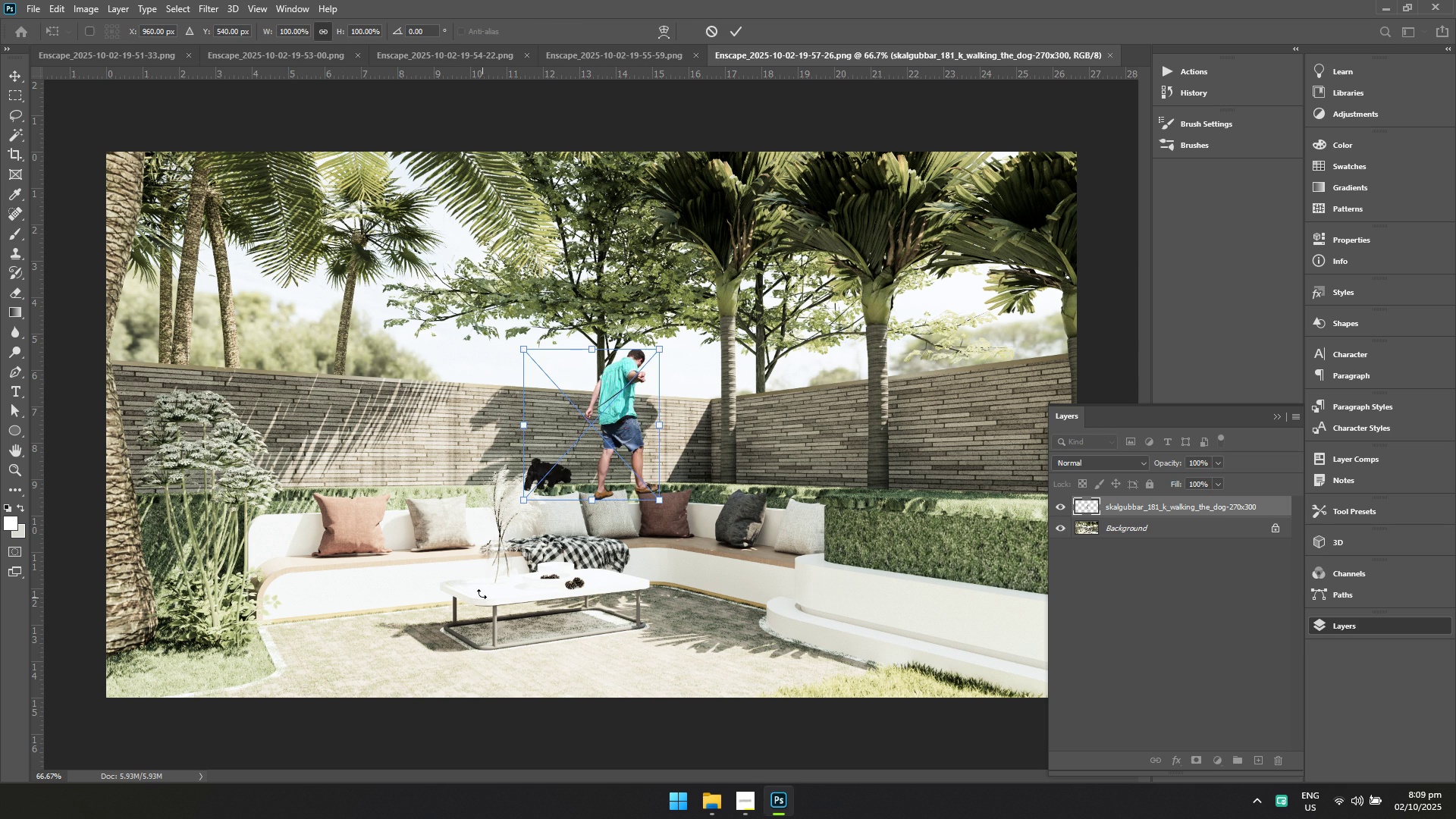 
left_click_drag(start_coordinate=[576, 435], to_coordinate=[693, 609])
 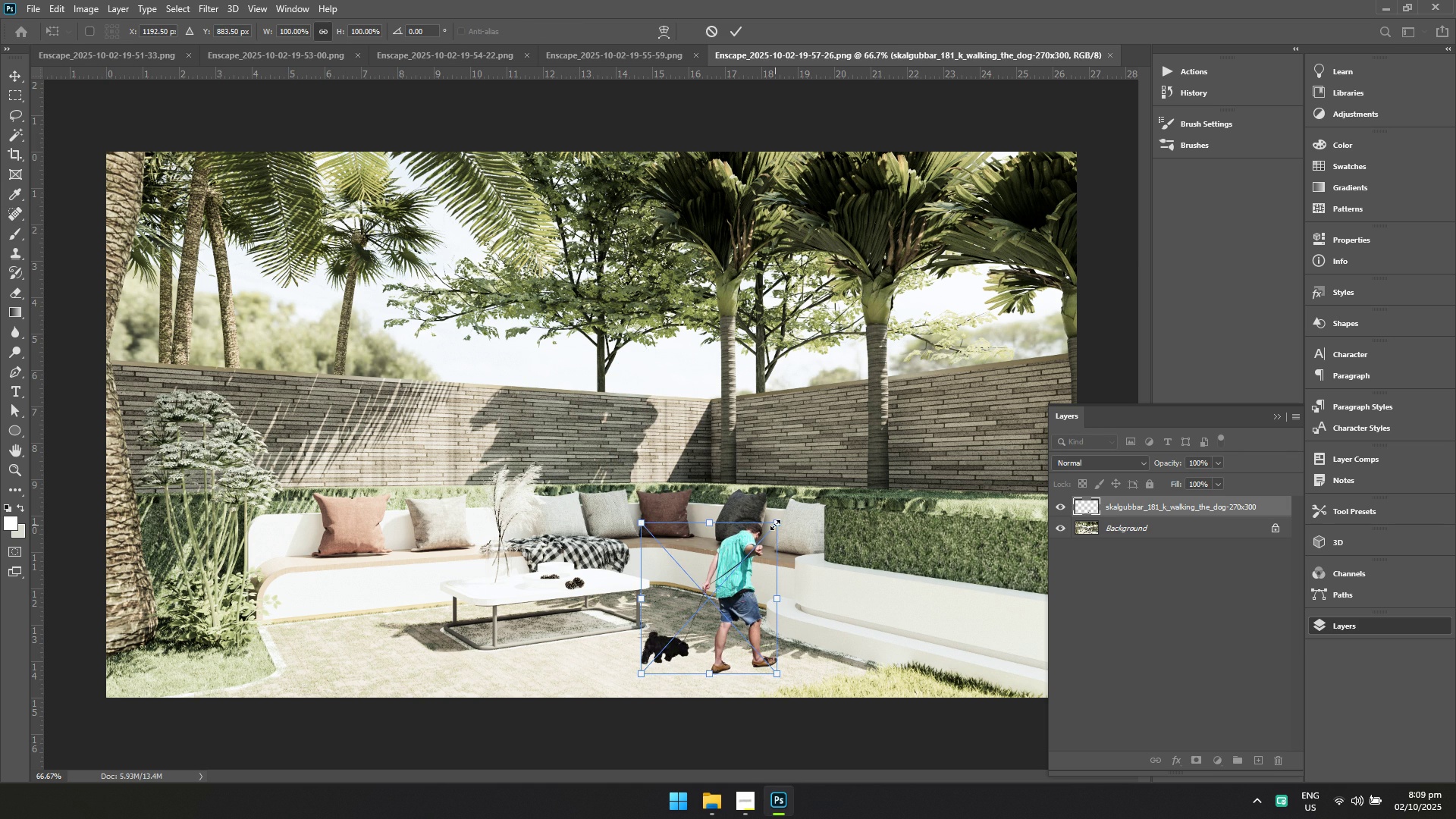 
left_click_drag(start_coordinate=[776, 525], to_coordinate=[858, 392])
 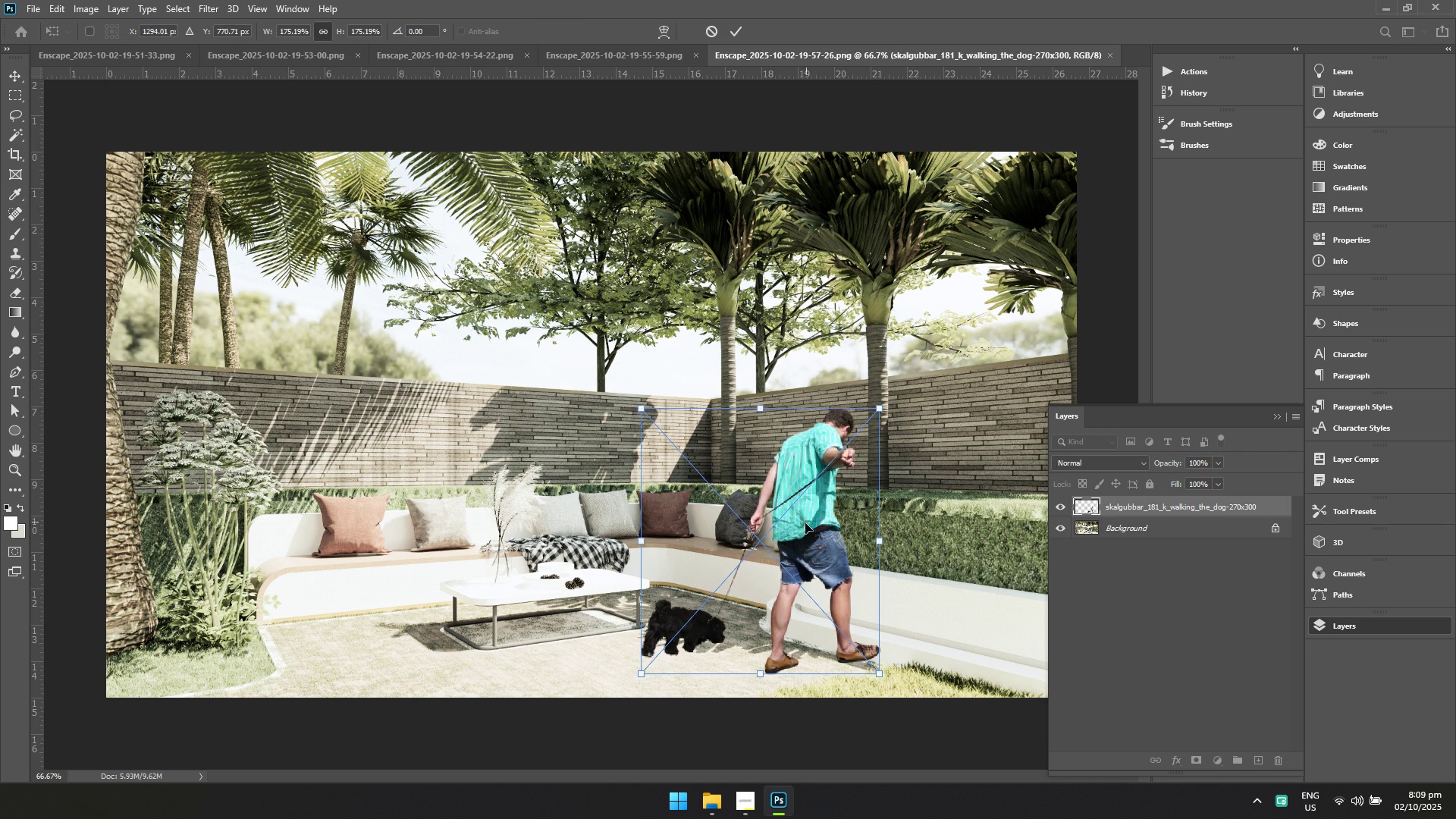 
left_click_drag(start_coordinate=[800, 530], to_coordinate=[757, 541])
 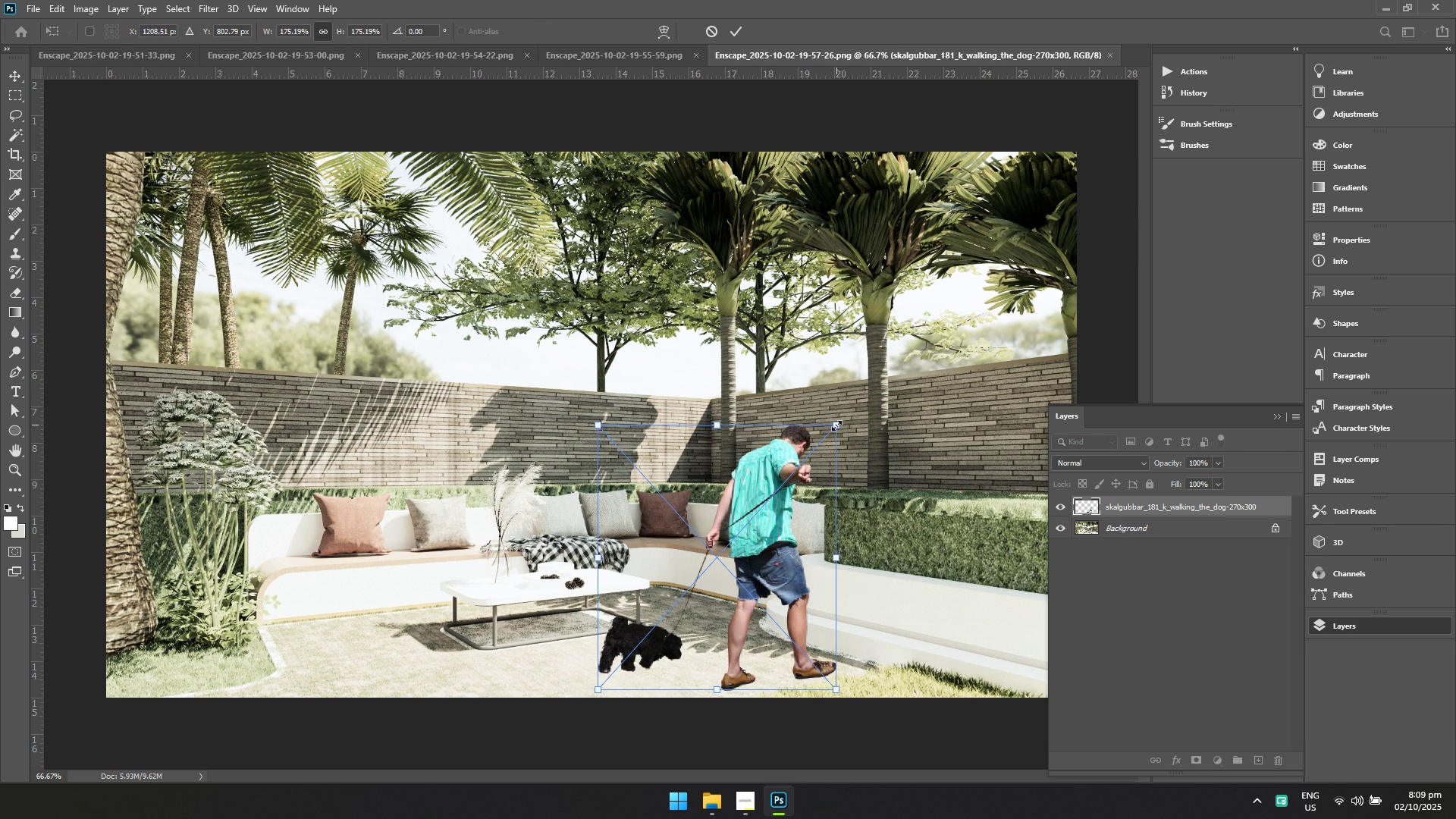 
left_click_drag(start_coordinate=[834, 428], to_coordinate=[808, 453])
 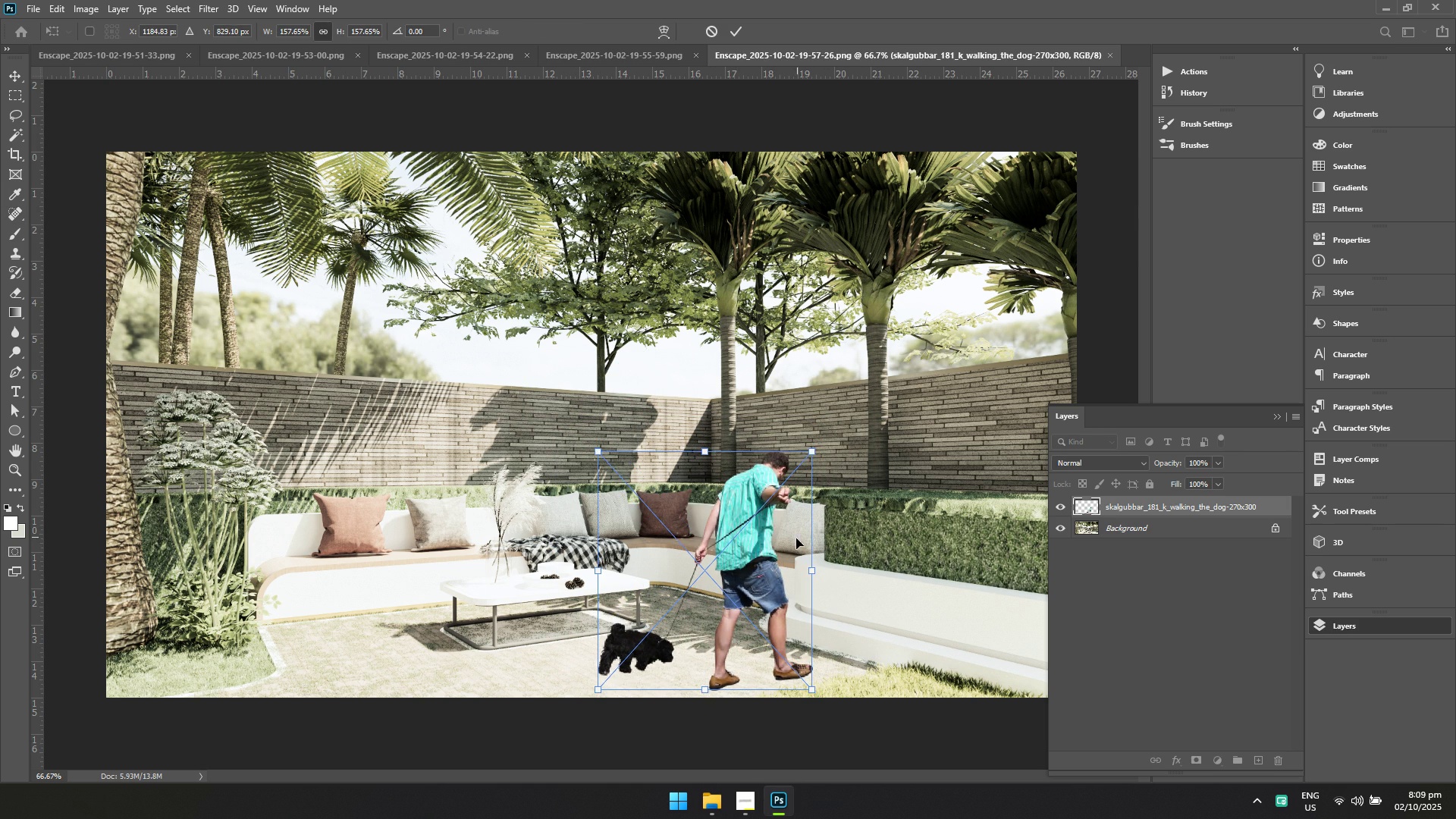 
left_click_drag(start_coordinate=[792, 550], to_coordinate=[661, 543])
 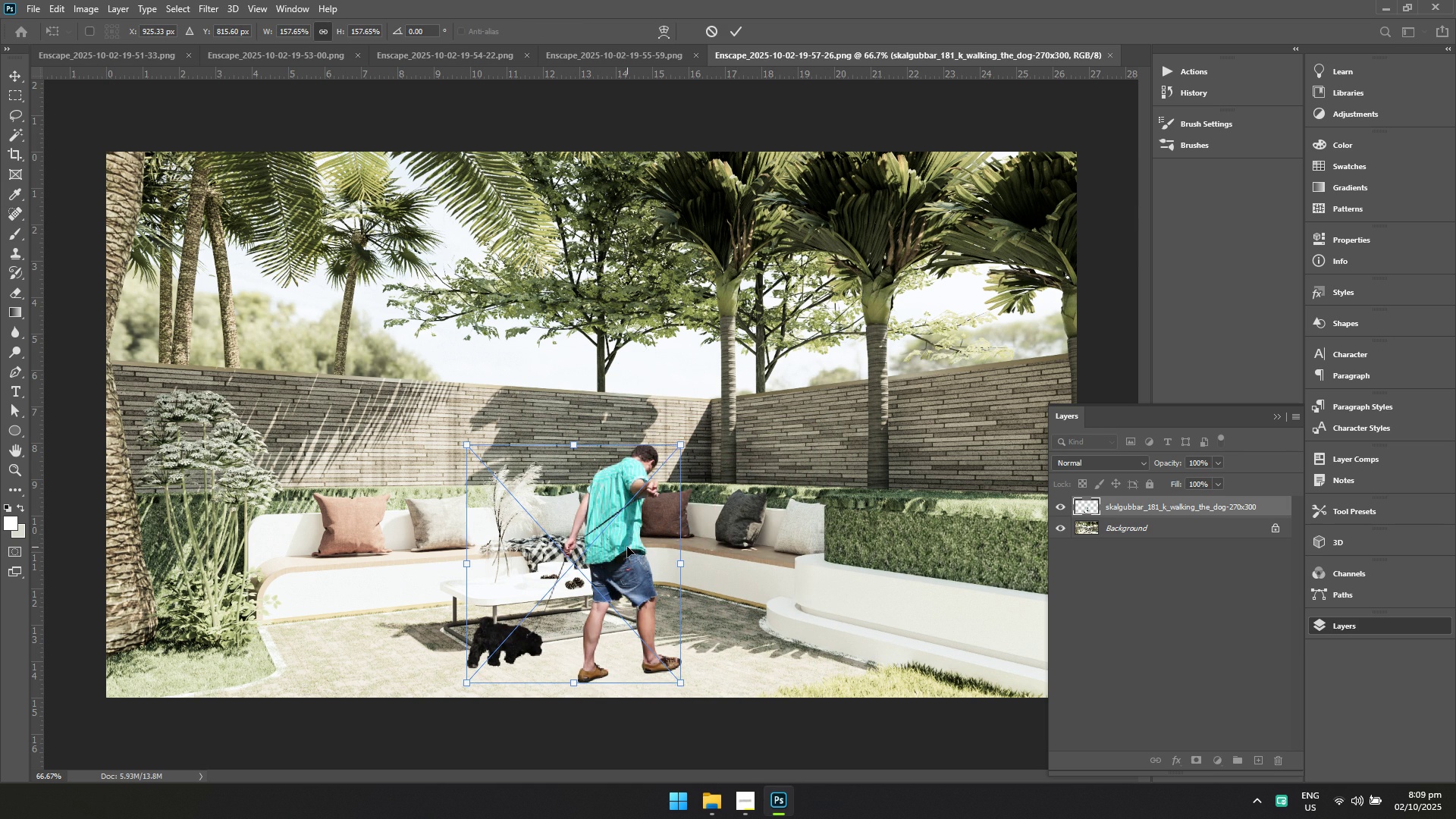 
right_click([620, 541])
 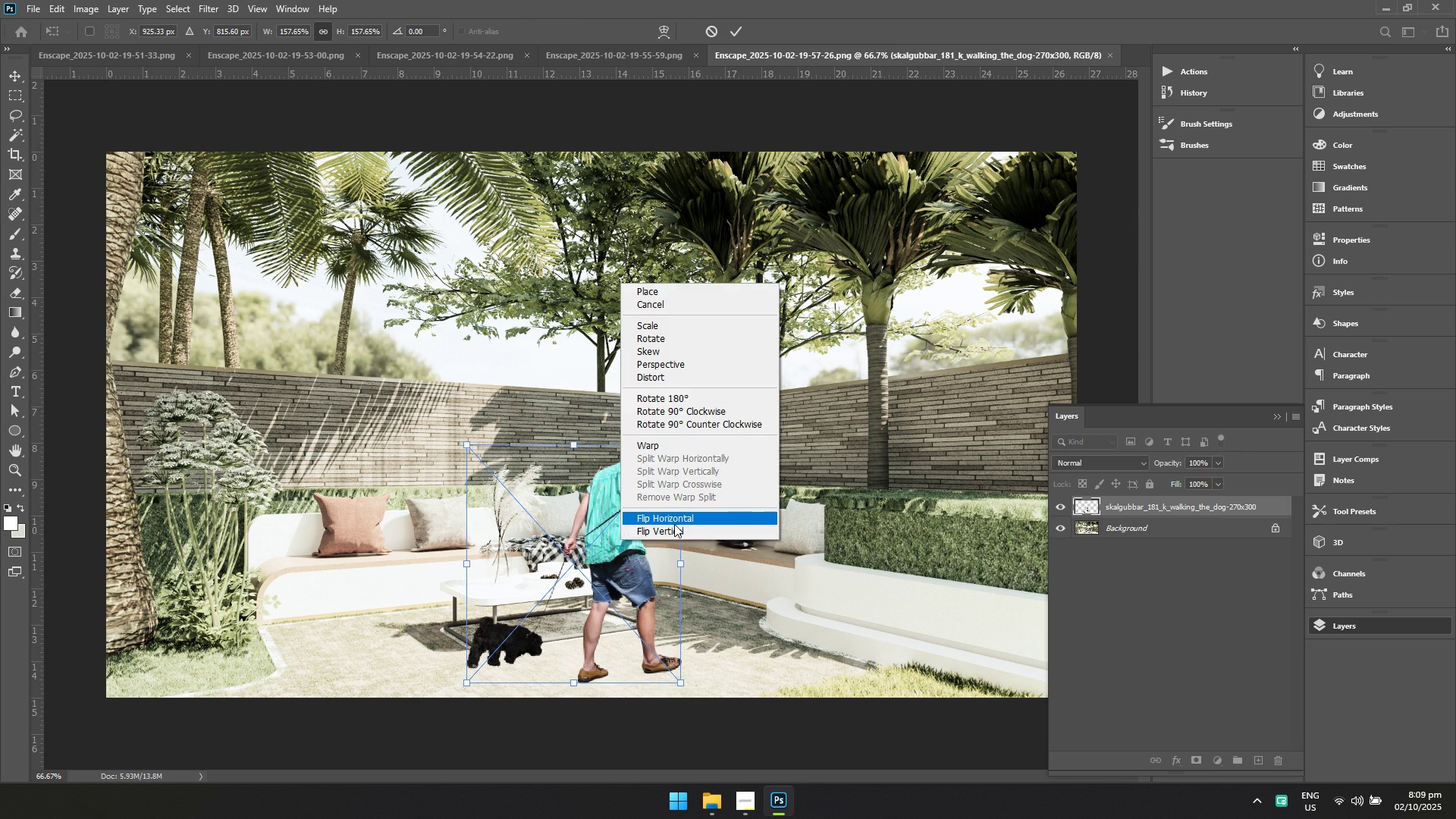 
left_click([674, 517])
 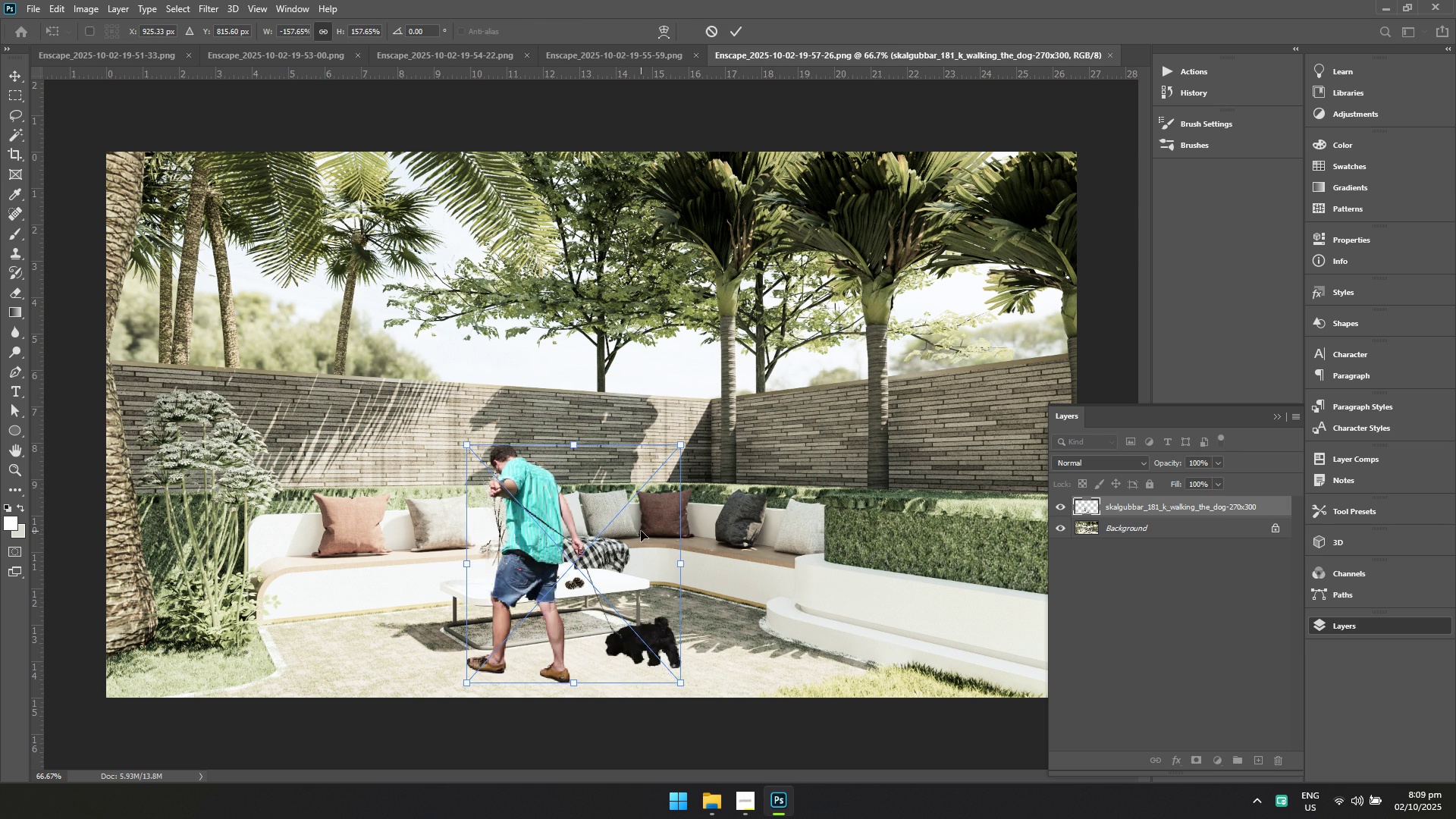 
left_click_drag(start_coordinate=[635, 535], to_coordinate=[433, 541])
 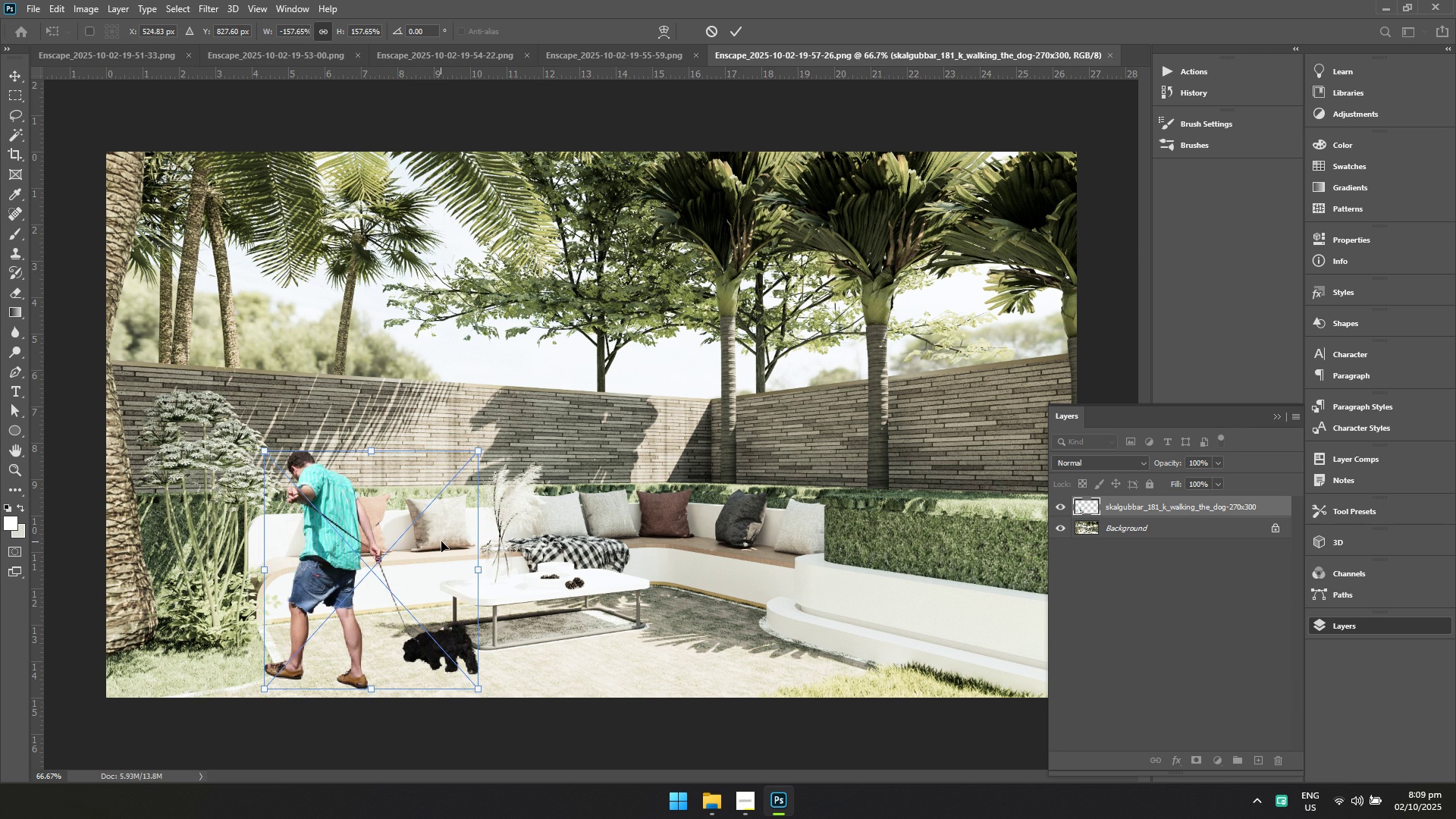 
key(Control+ControlLeft)
 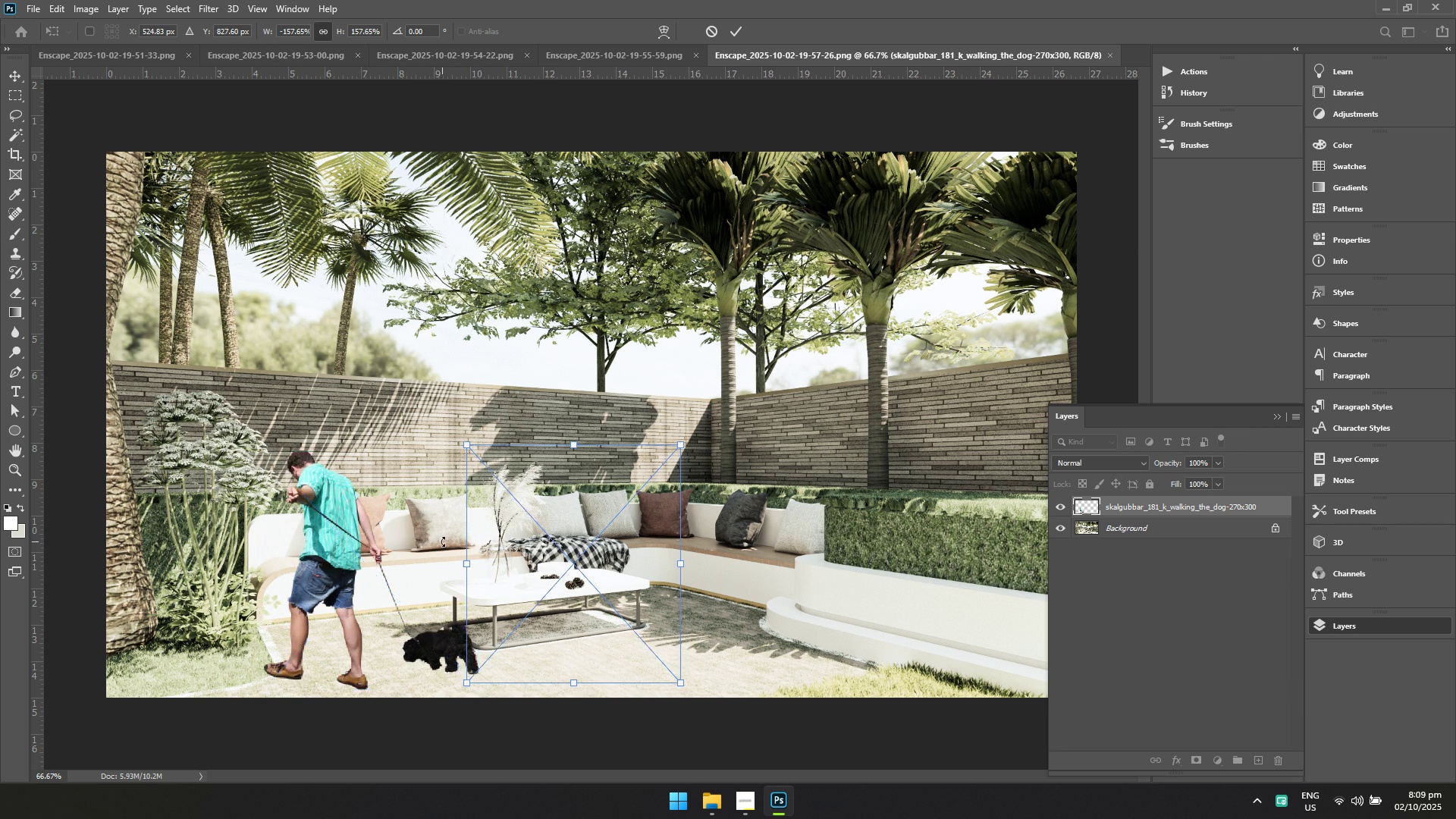 
key(Control+Z)
 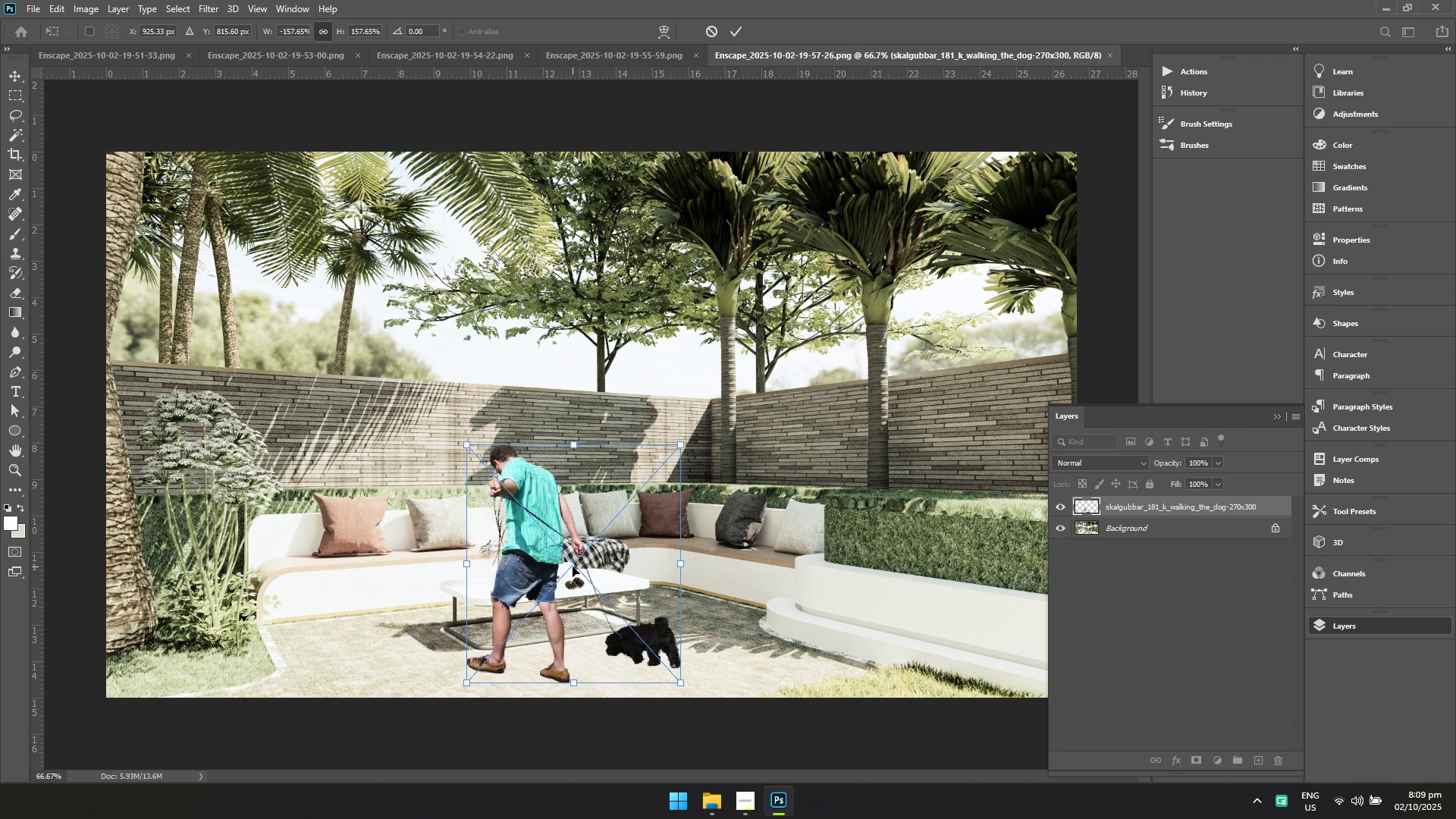 
left_click([573, 566])
 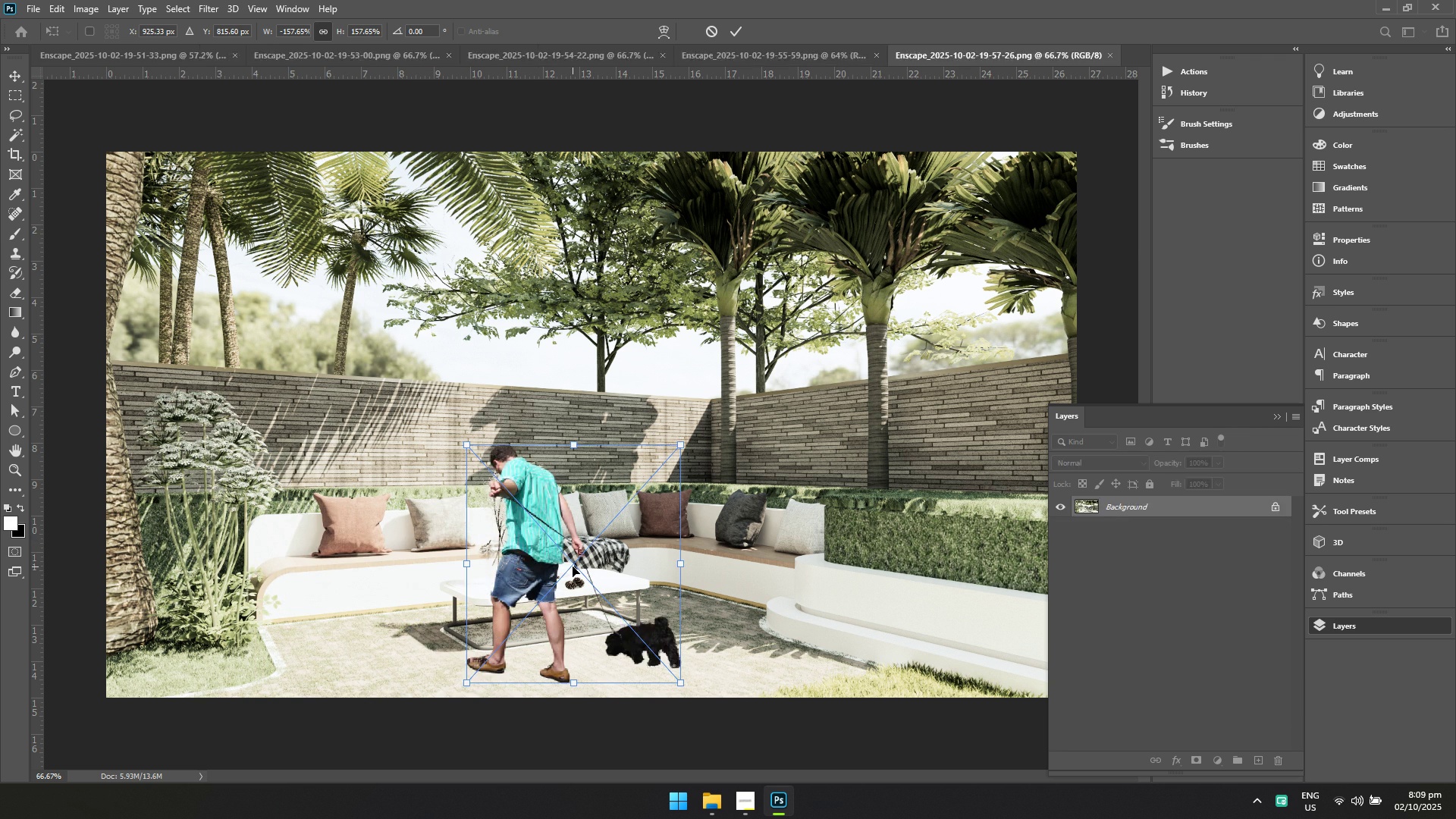 
key(Control+Z)
 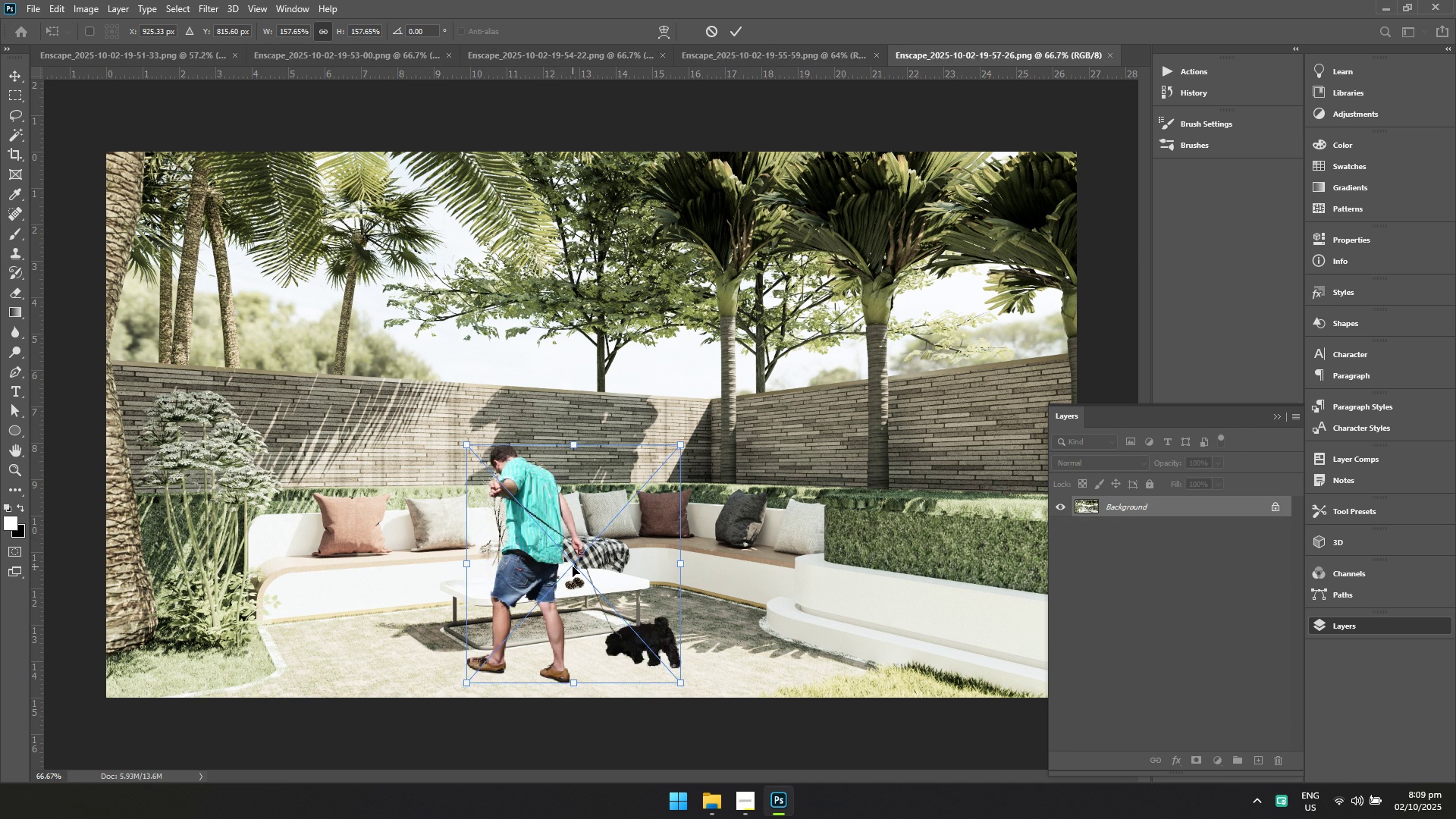 
key(Control+Z)
 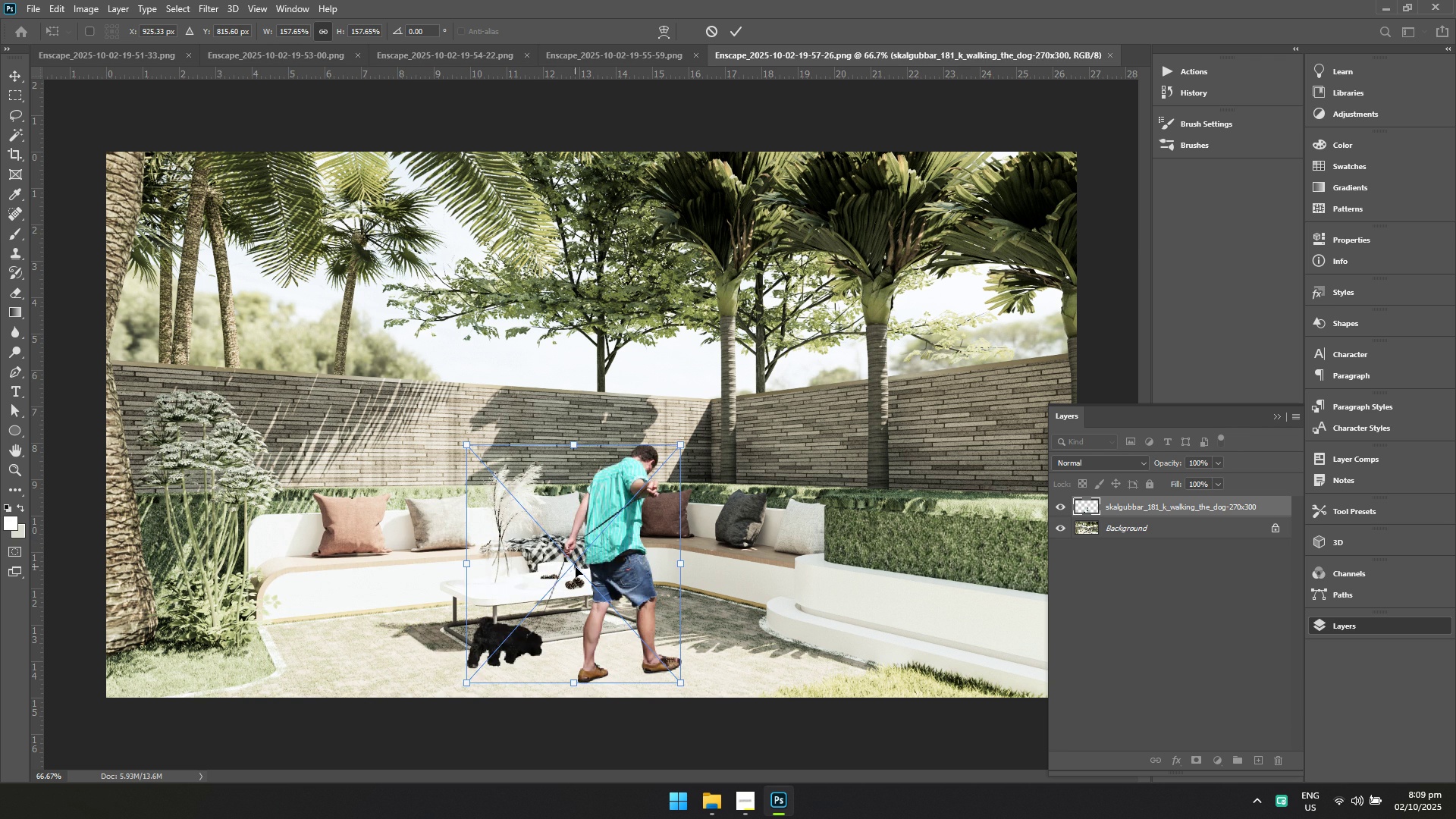 
left_click_drag(start_coordinate=[591, 570], to_coordinate=[725, 568])
 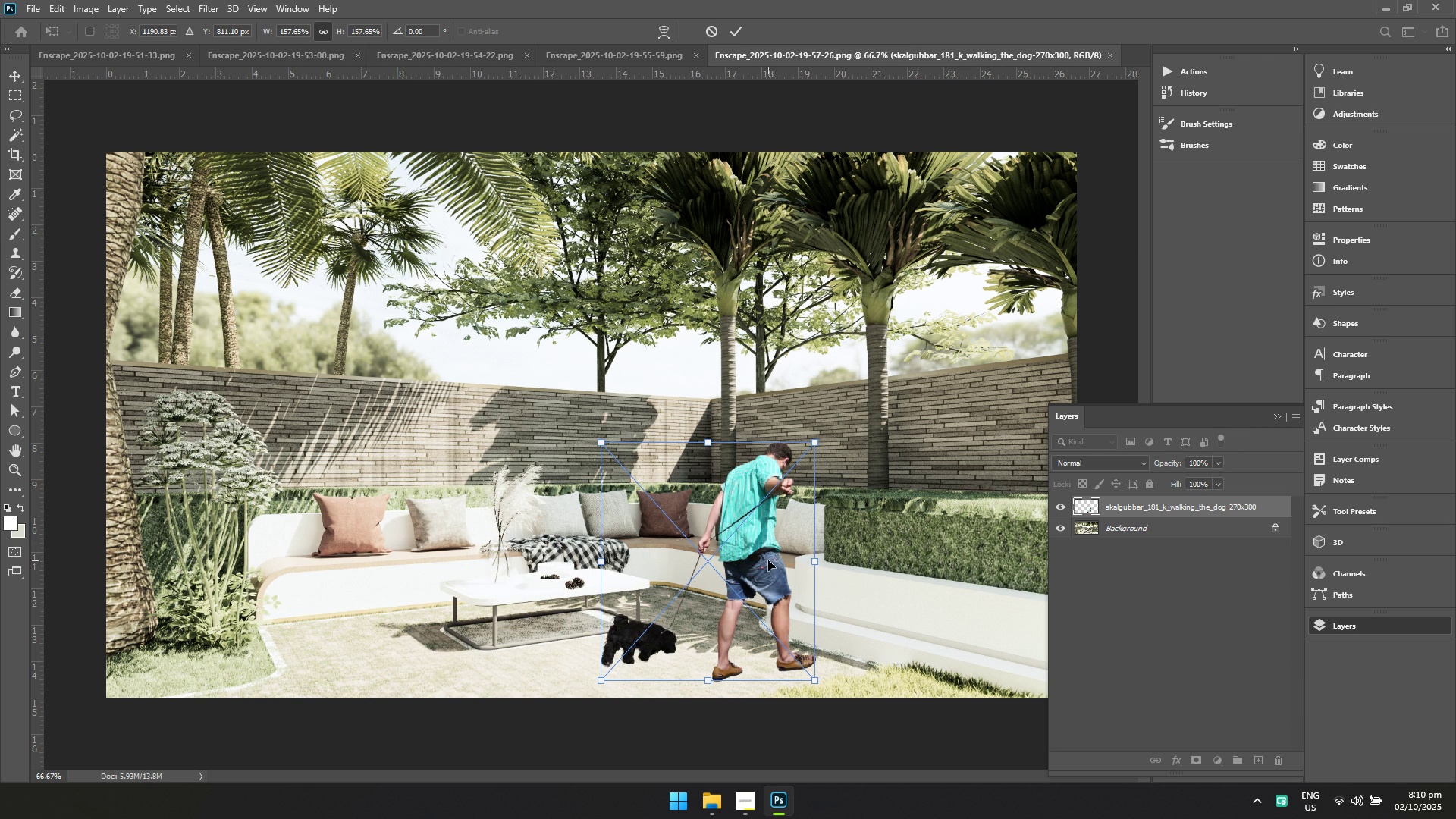 
key(Enter)
 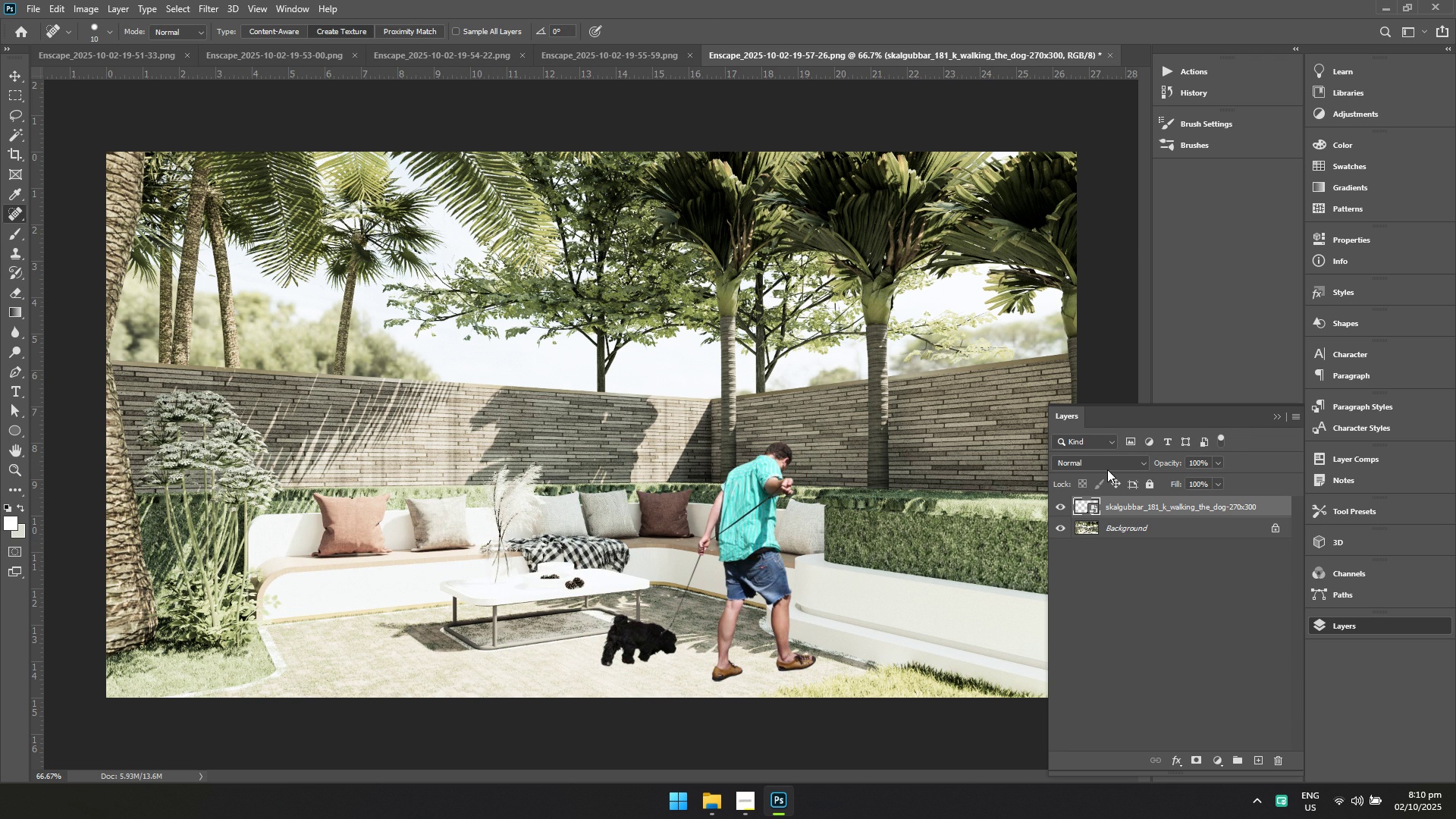 
key(Control+ControlLeft)
 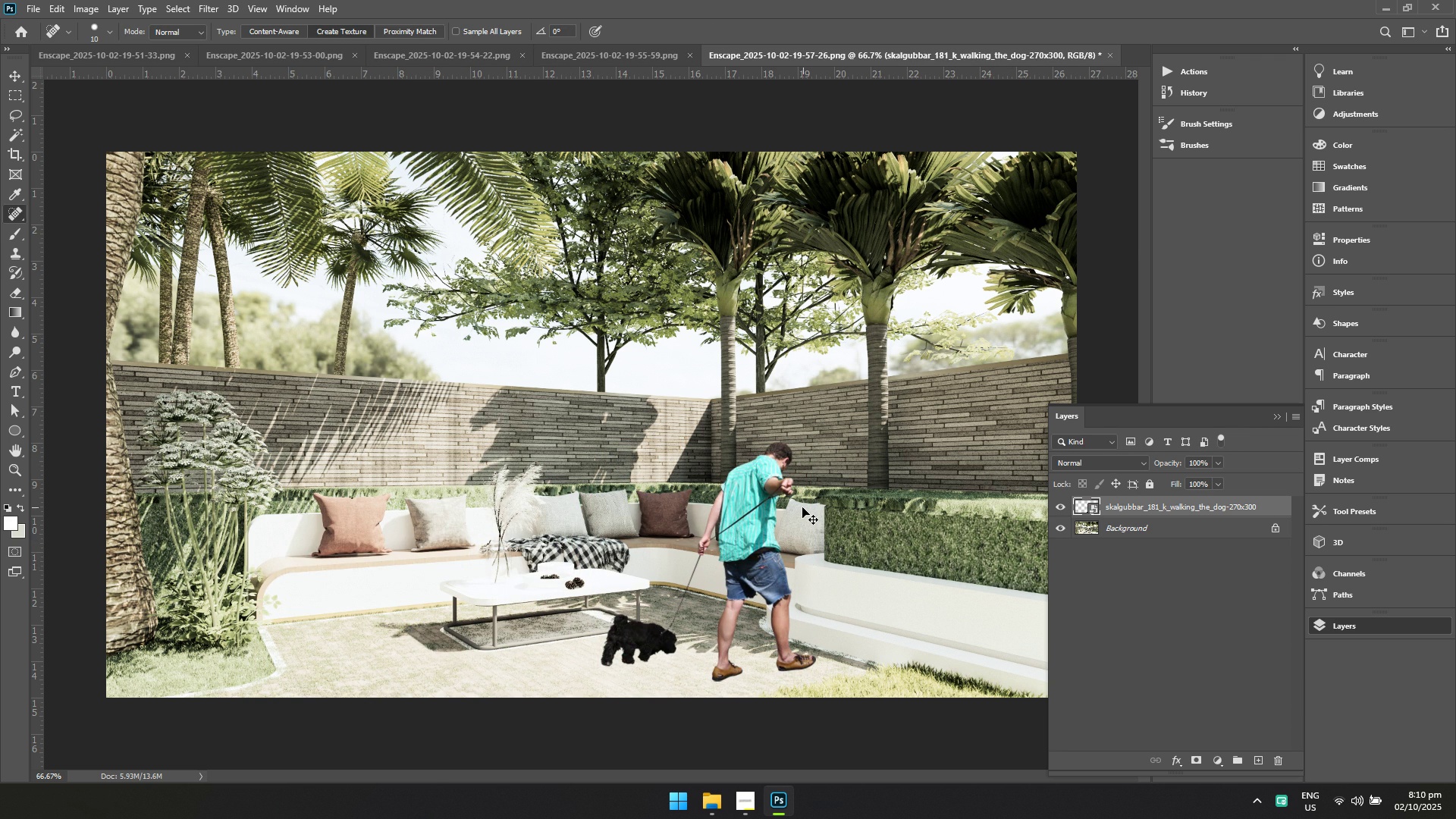 
key(Control+Z)
 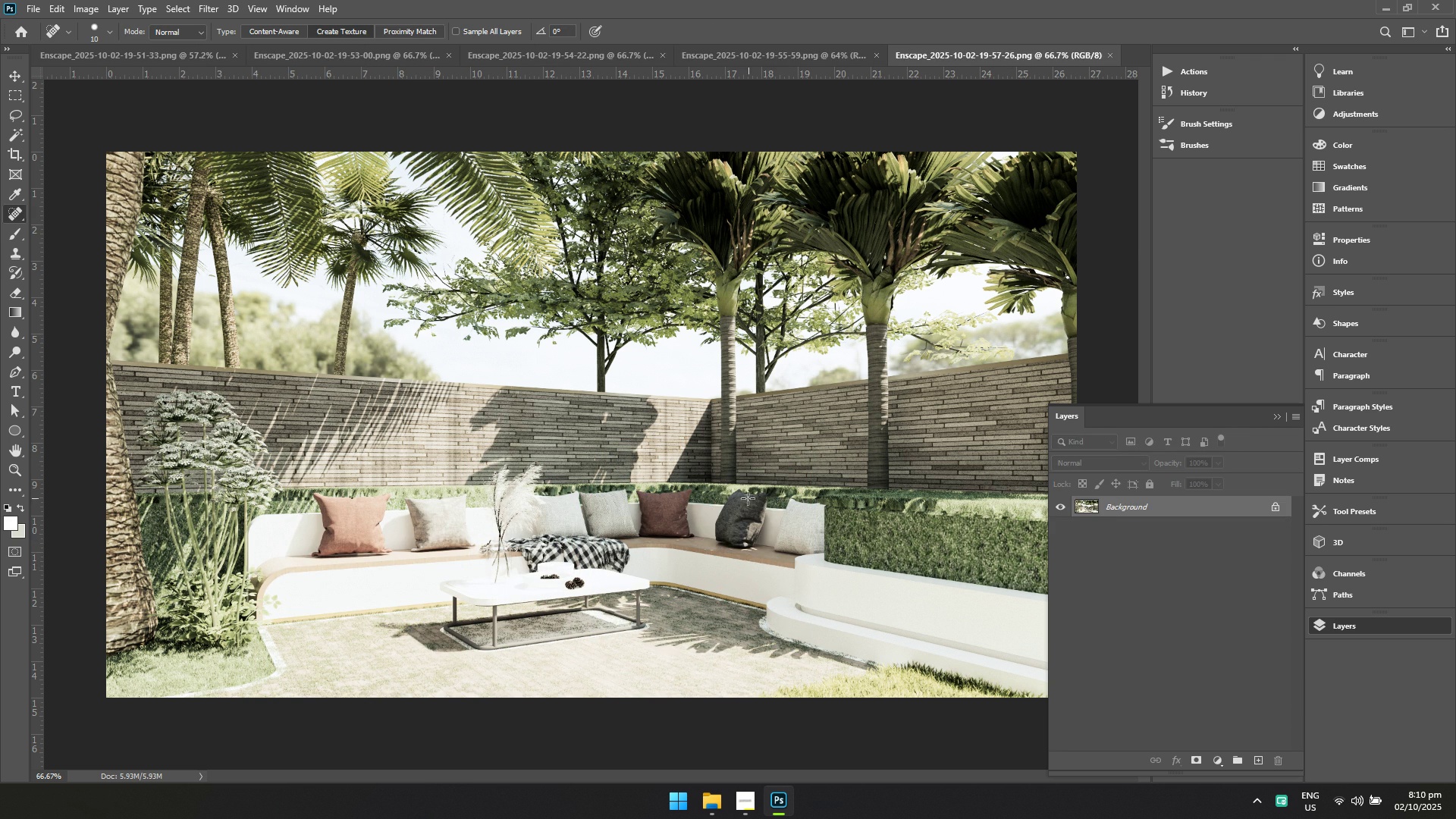 
key(Alt+AltLeft)
 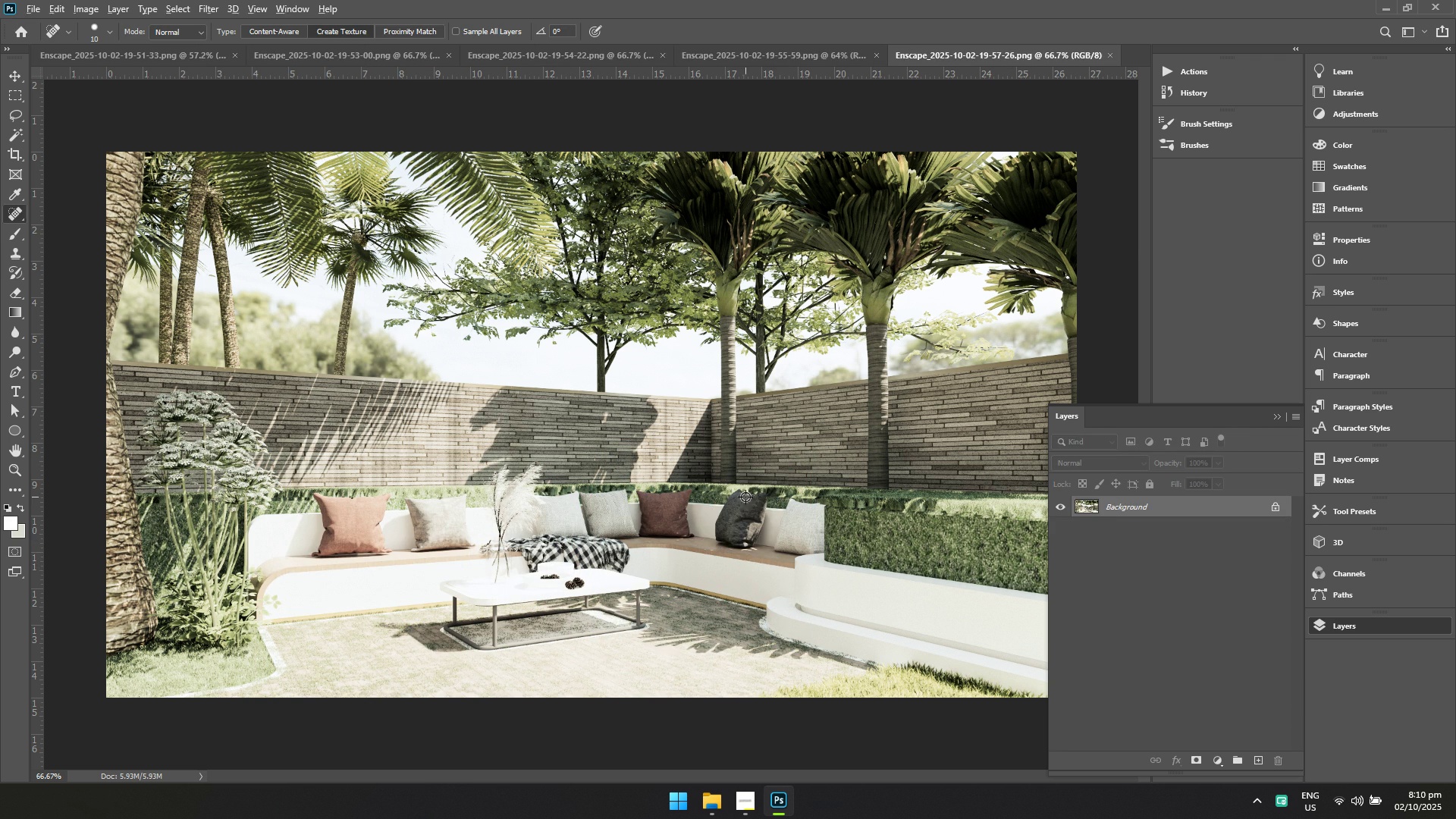 
key(Alt+Tab)
 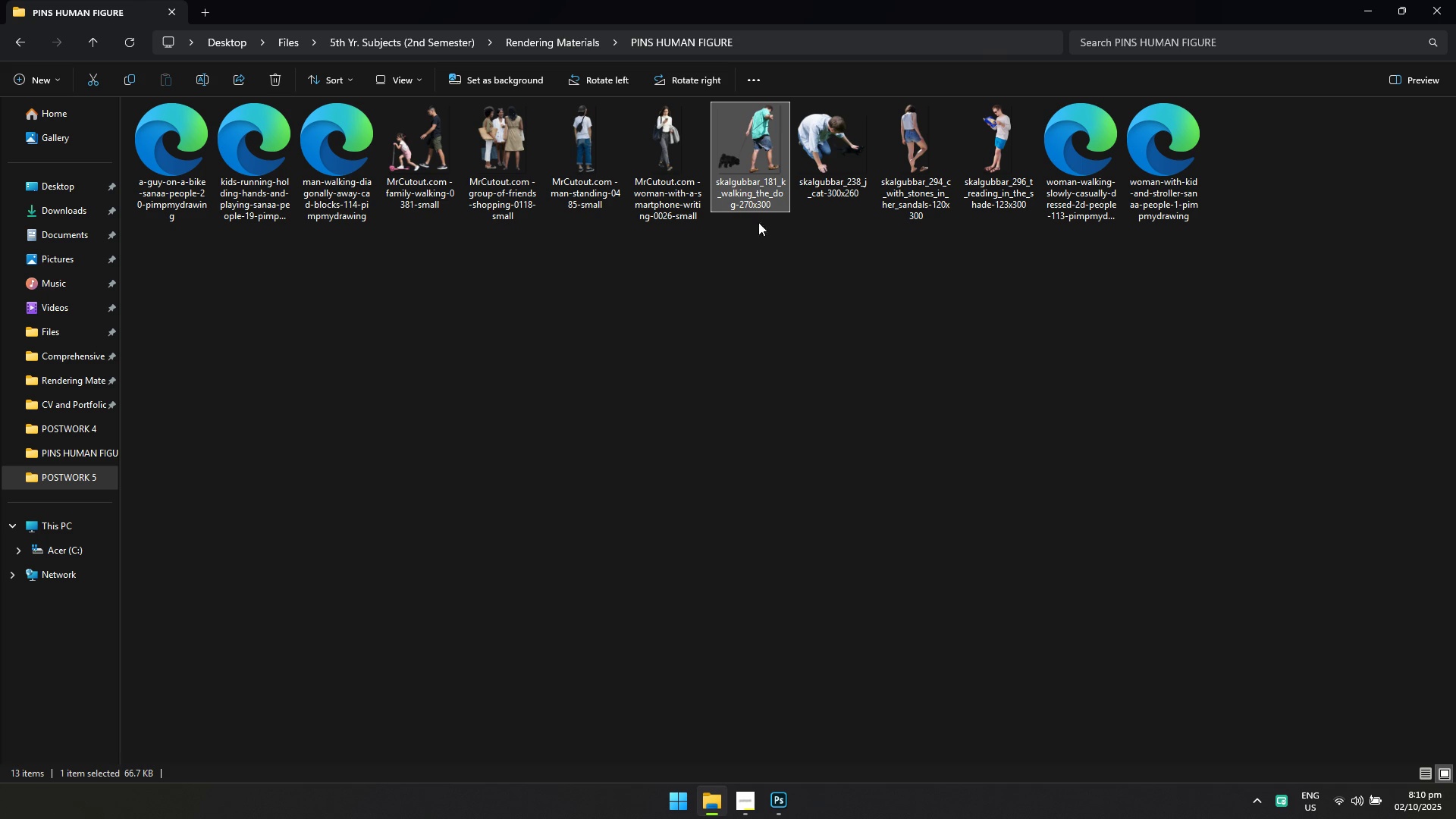 
left_click_drag(start_coordinate=[743, 174], to_coordinate=[720, 617])
 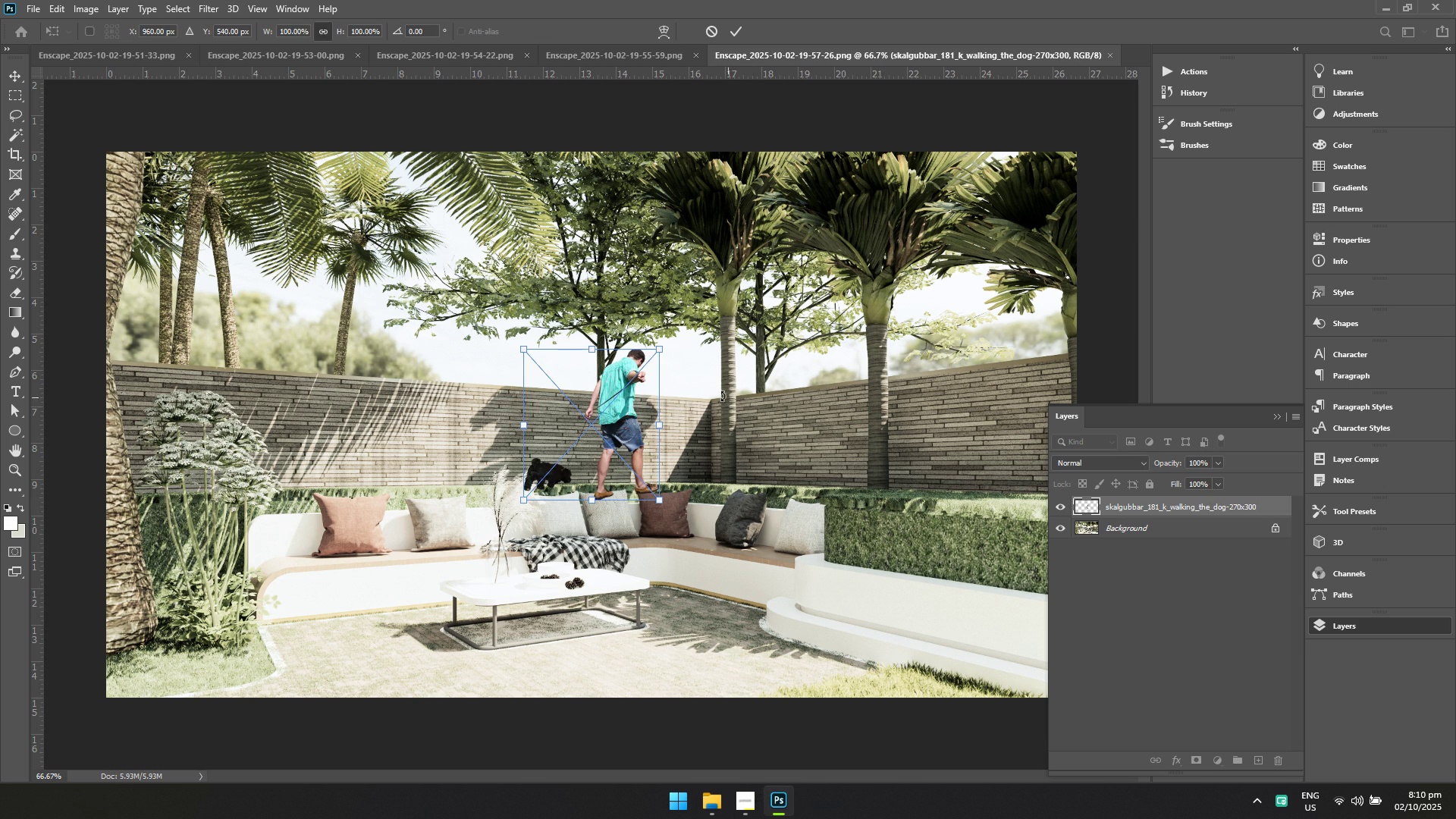 
left_click_drag(start_coordinate=[626, 402], to_coordinate=[712, 573])
 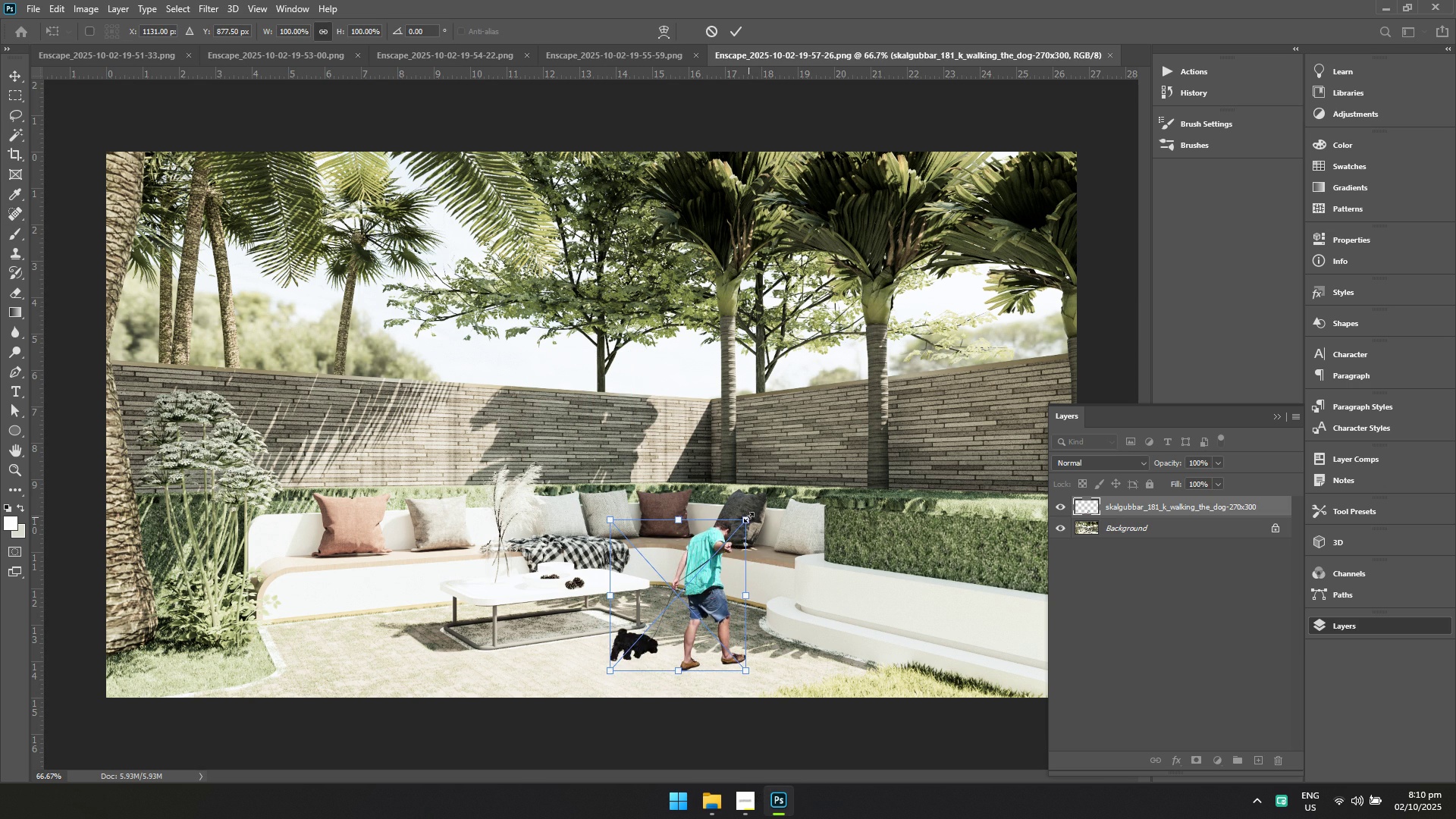 
left_click_drag(start_coordinate=[749, 516], to_coordinate=[869, 395])
 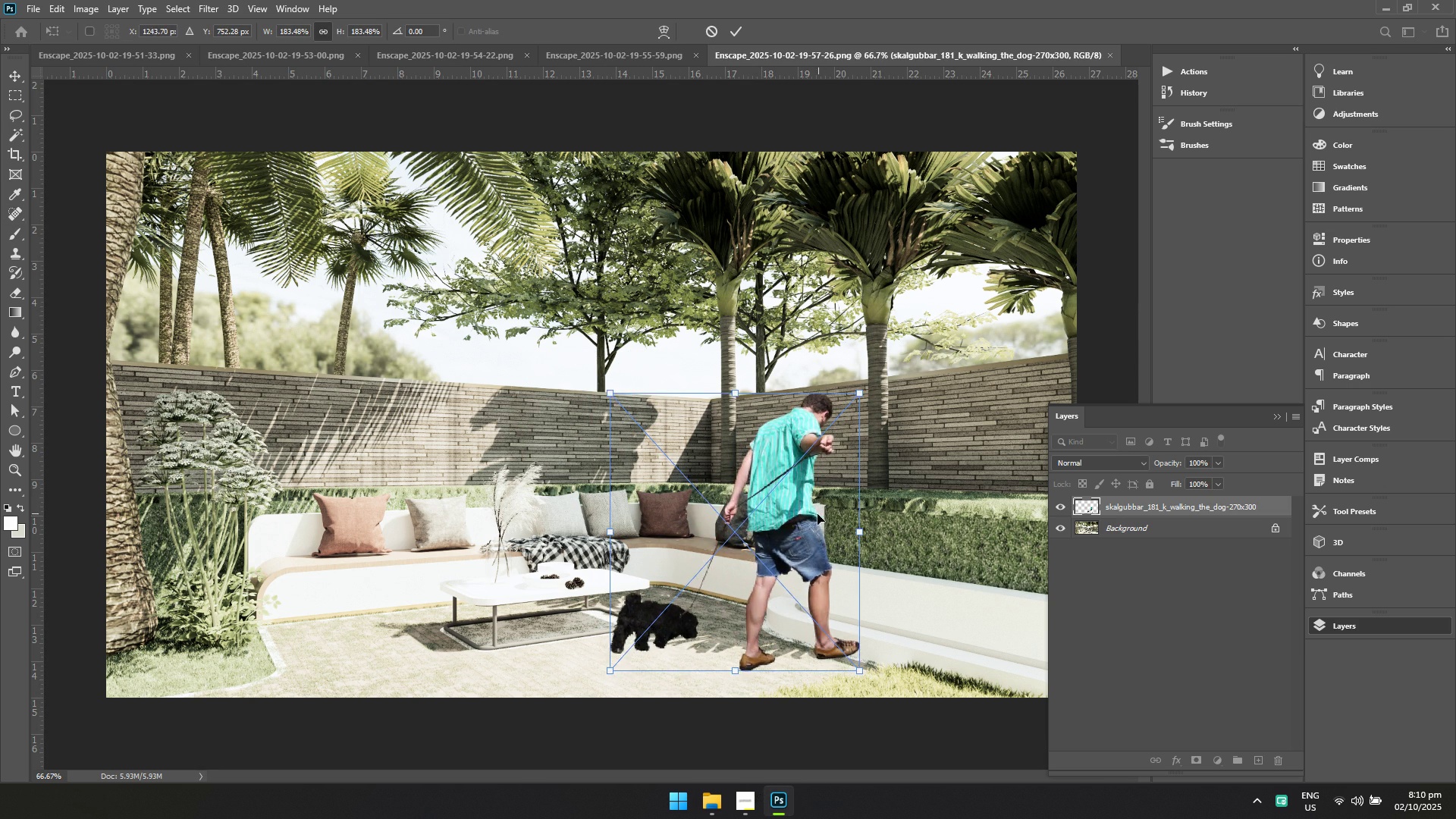 
left_click_drag(start_coordinate=[814, 516], to_coordinate=[745, 527])
 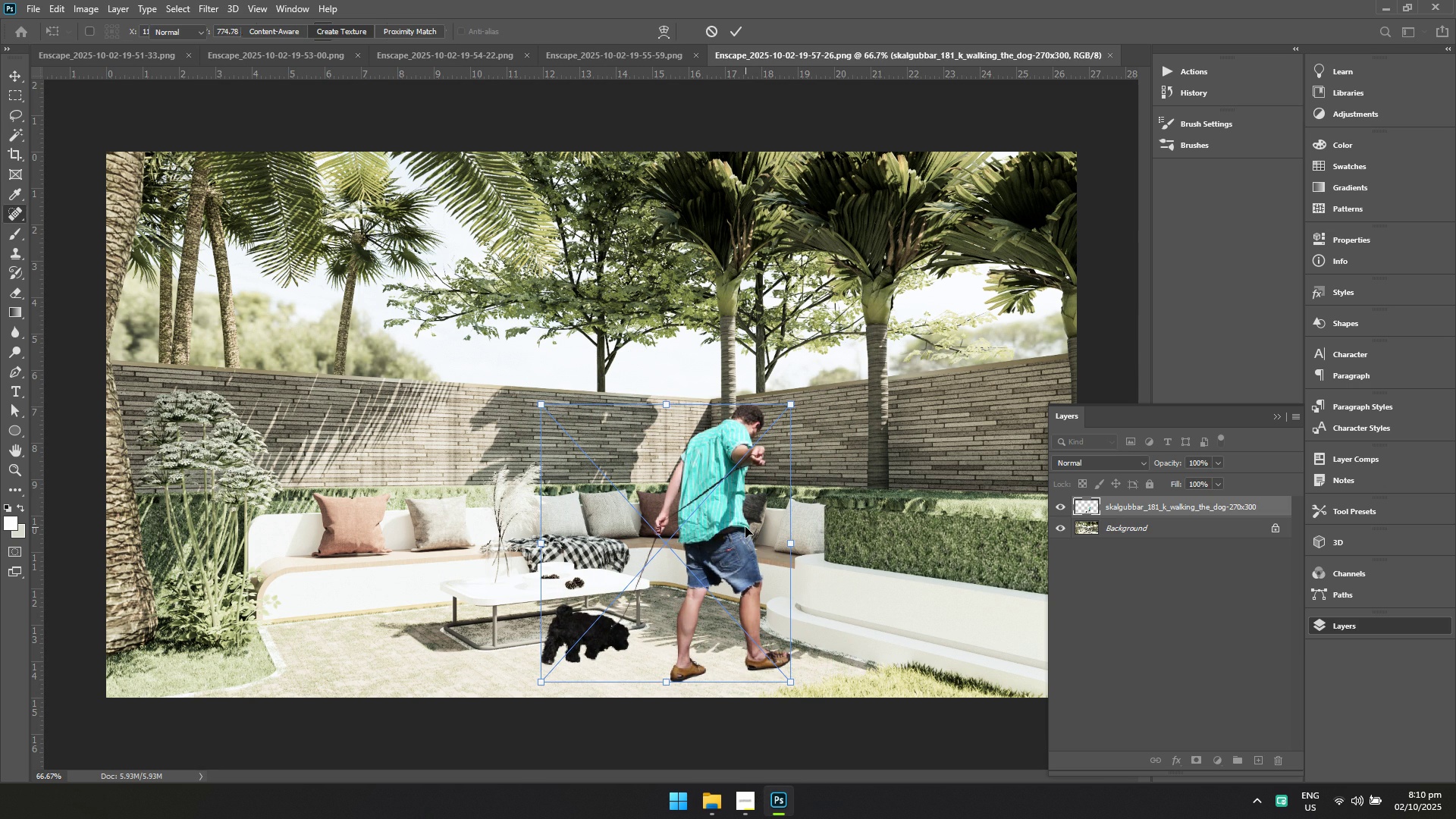 
key(Enter)
 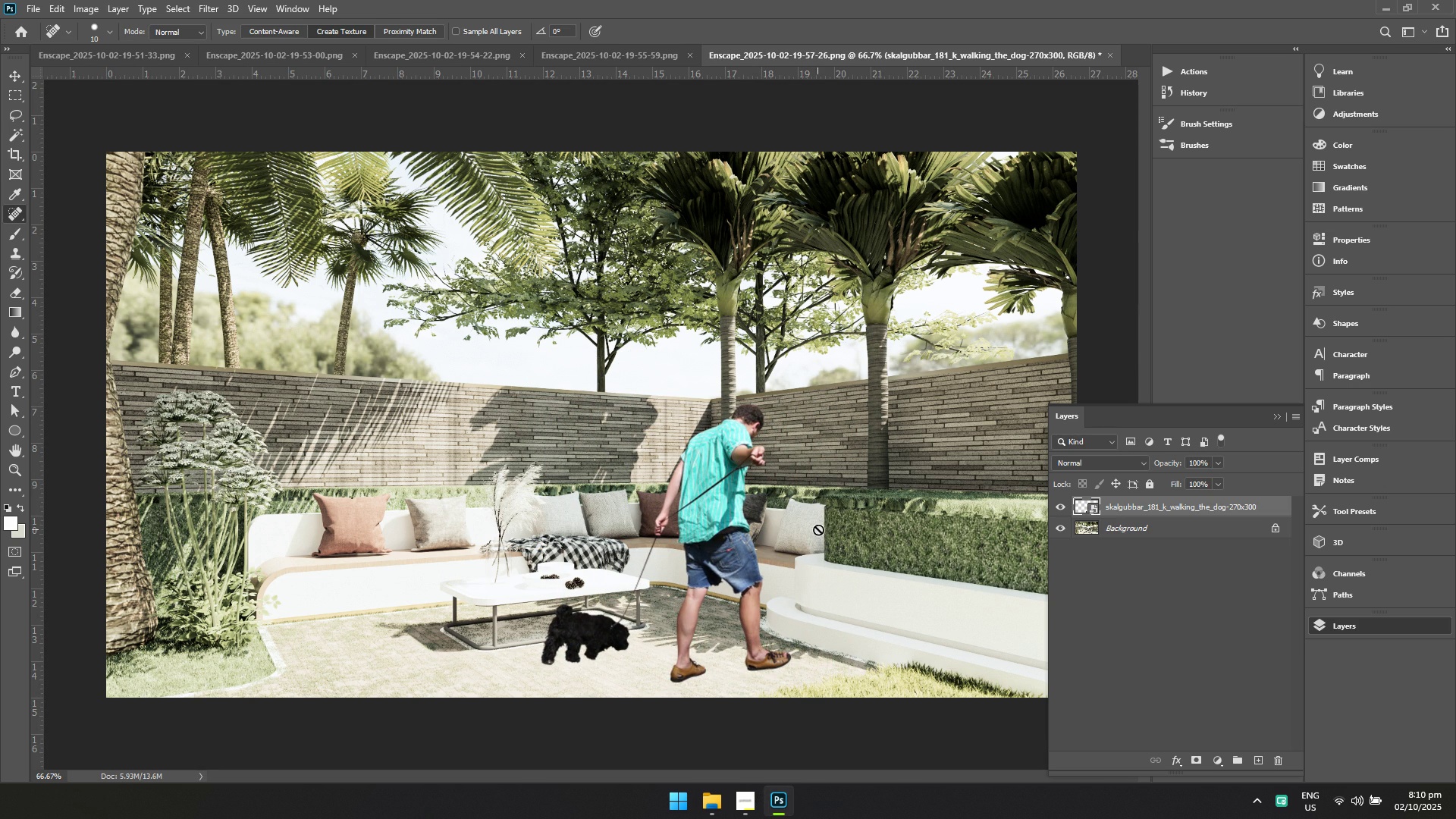 
hold_key(key=ControlLeft, duration=0.46)
 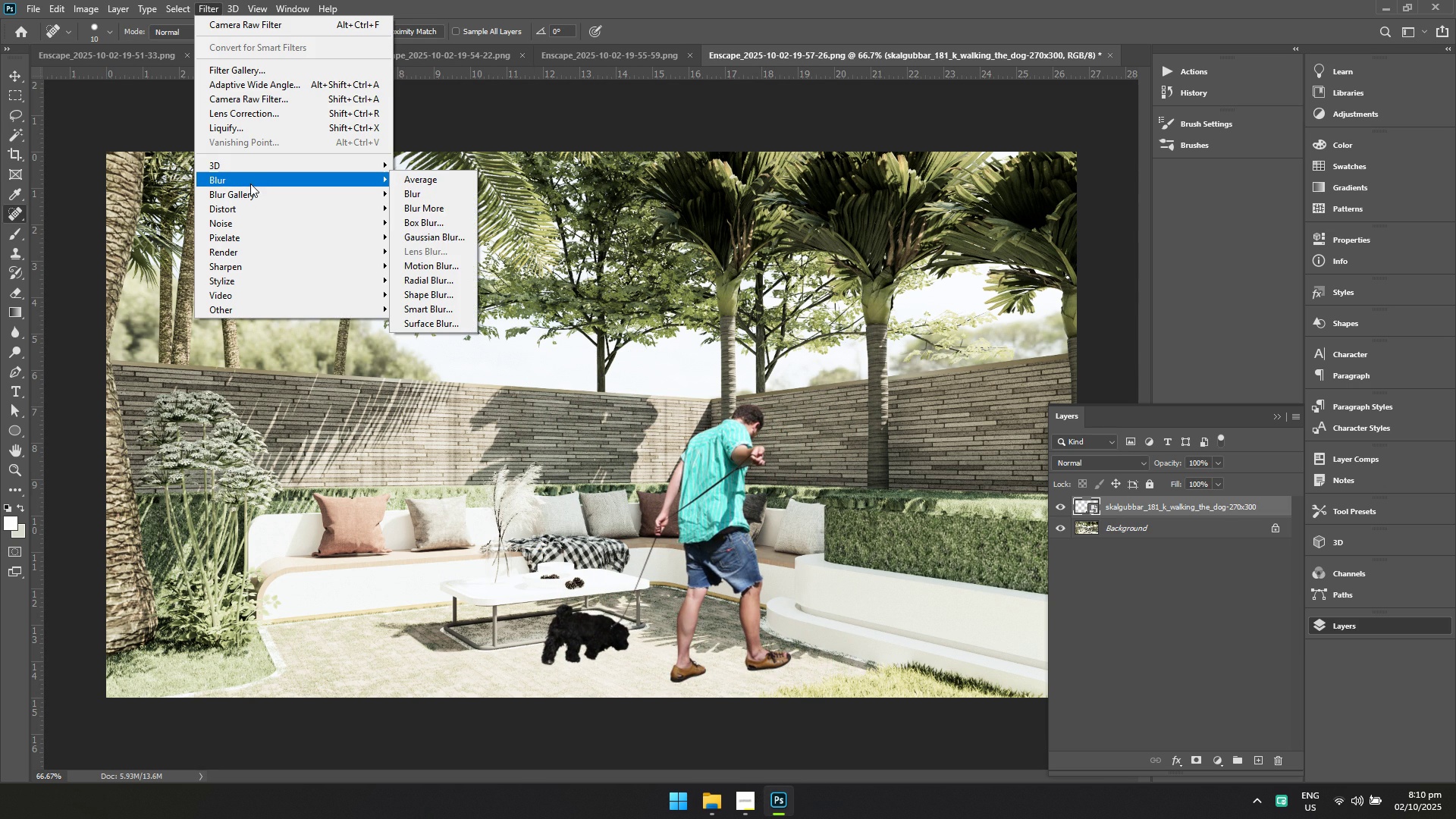 
left_click([434, 265])
 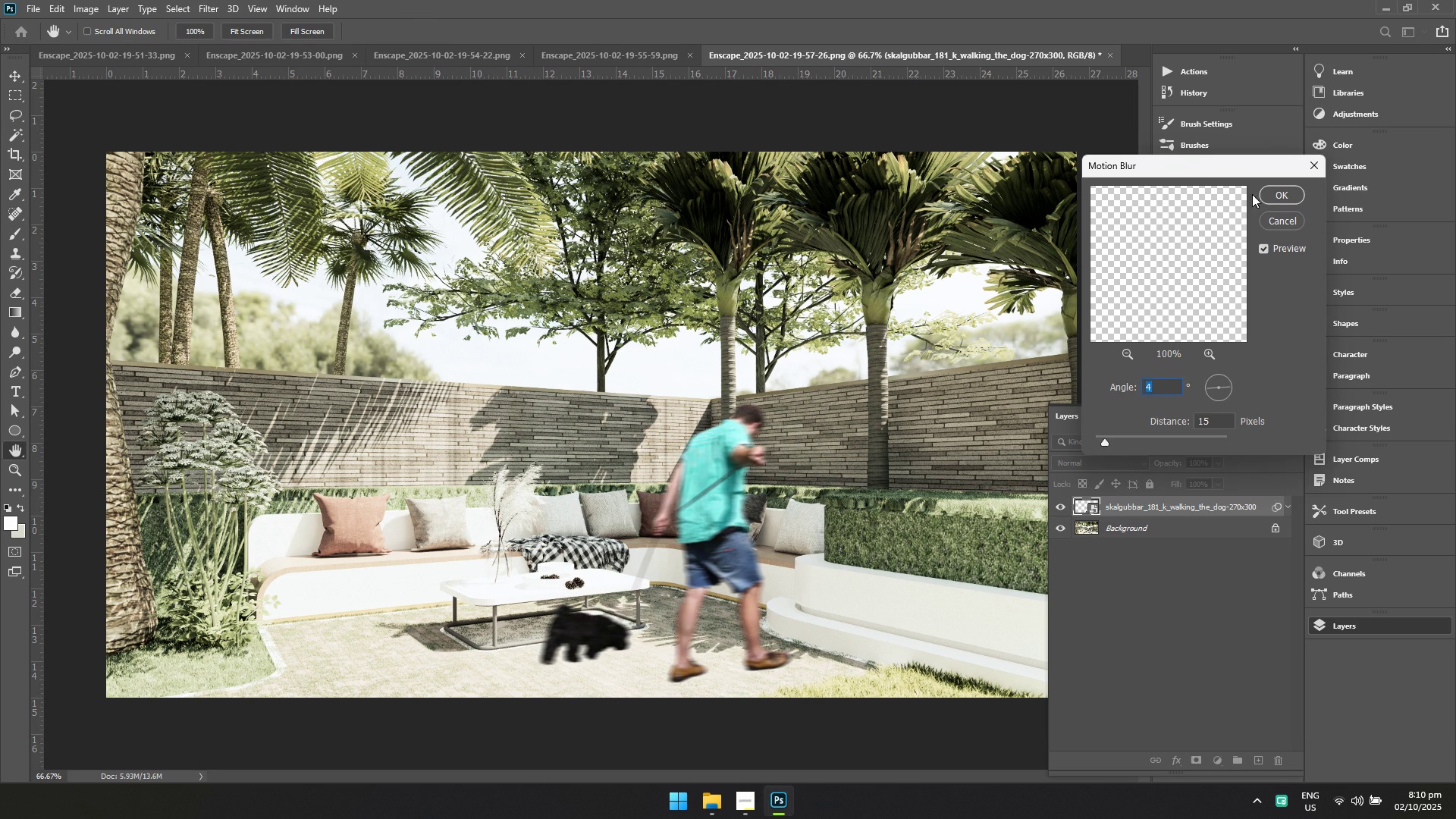 
left_click([1276, 189])
 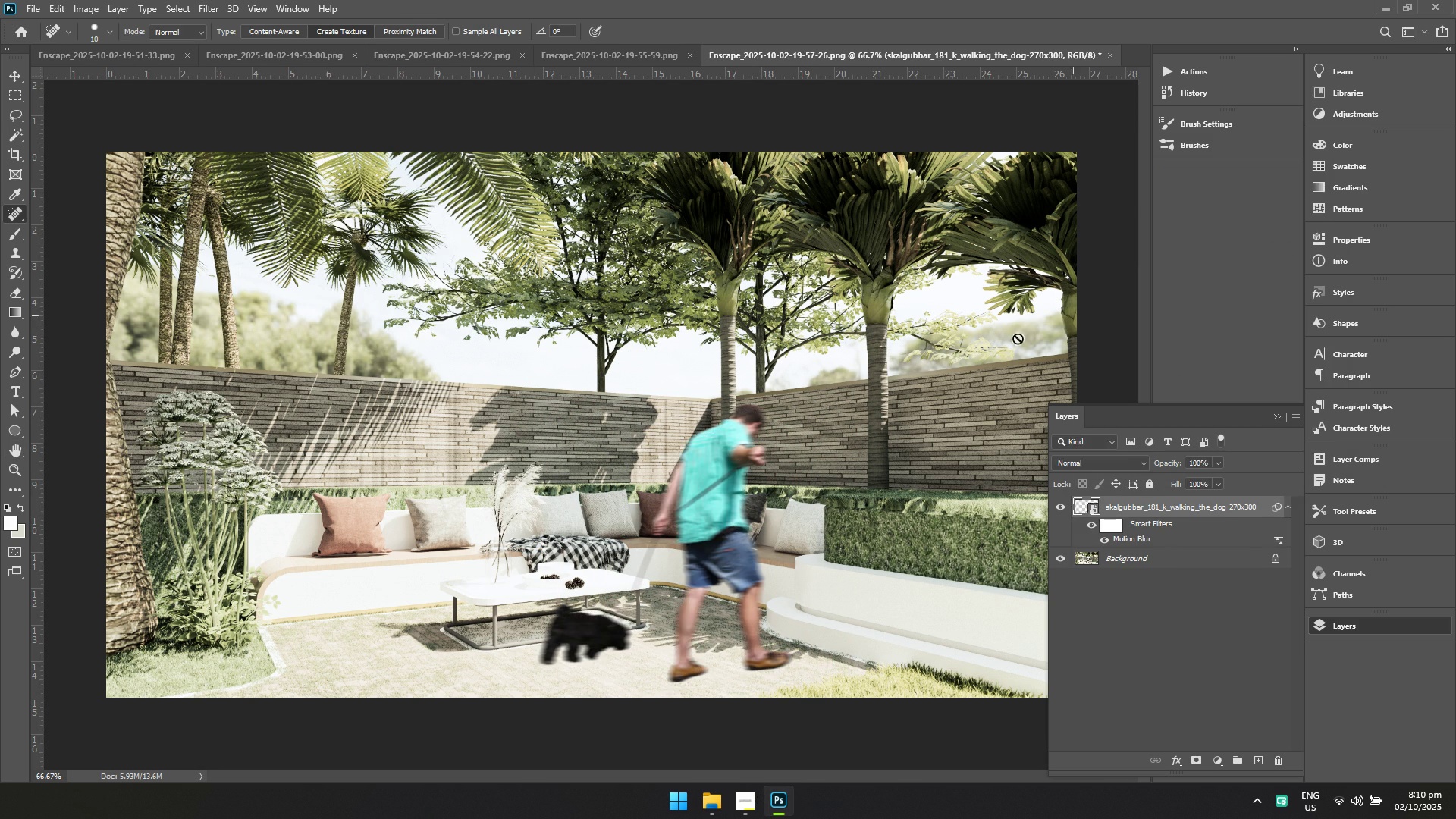 
key(Control+S)
 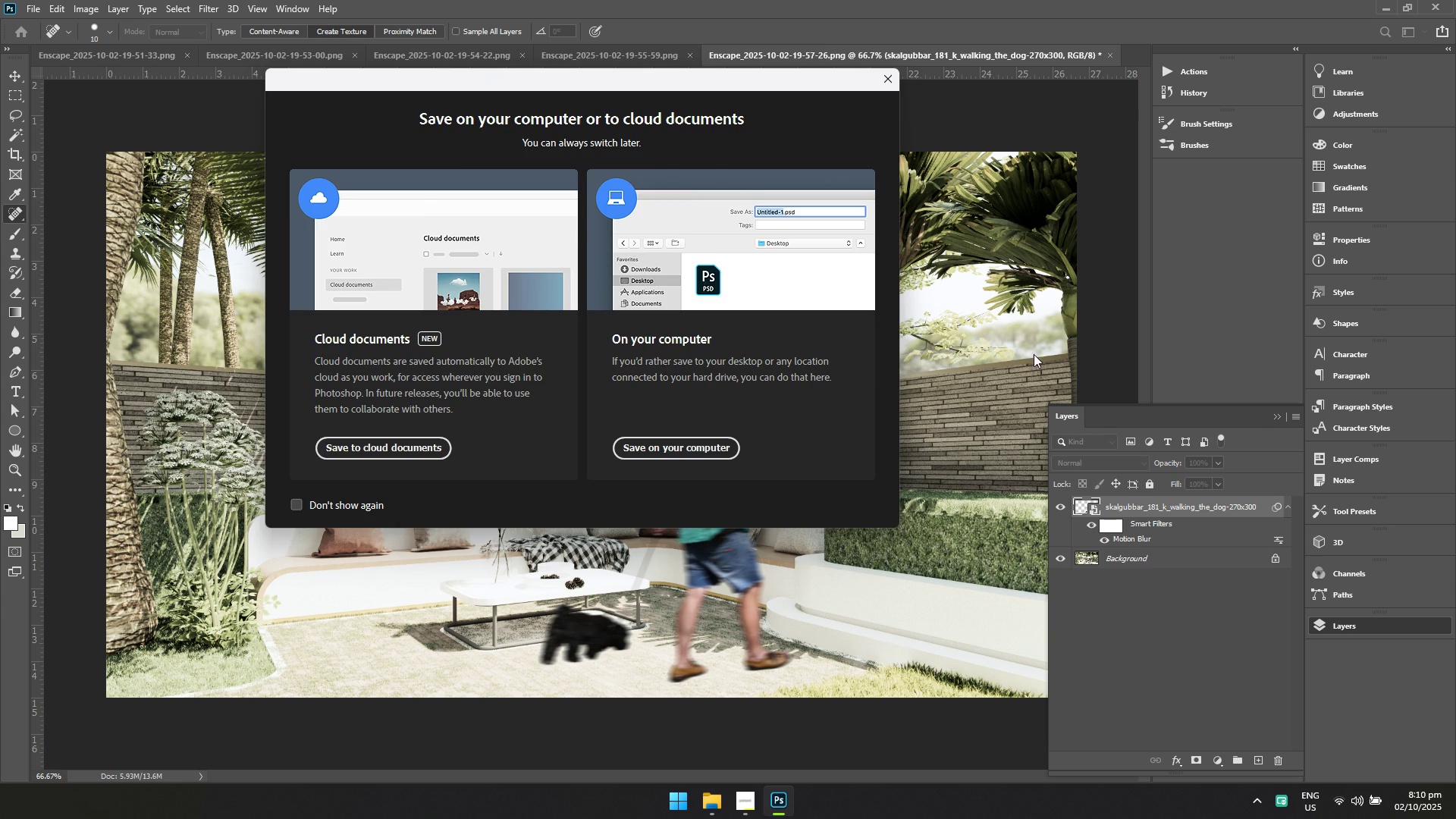 
key(Escape)
 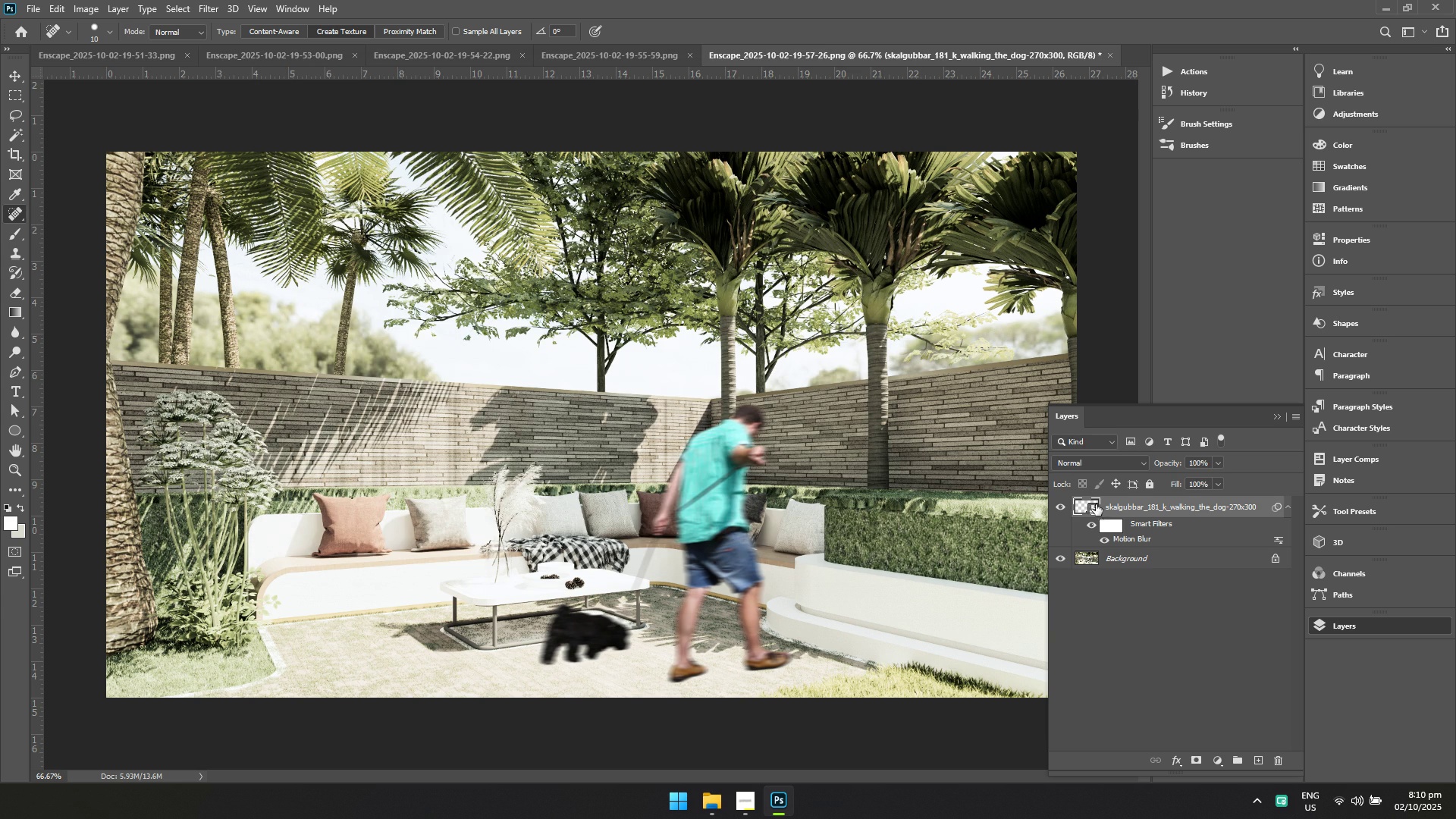 
hold_key(key=ShiftLeft, duration=0.47)
left_click([1122, 554])
 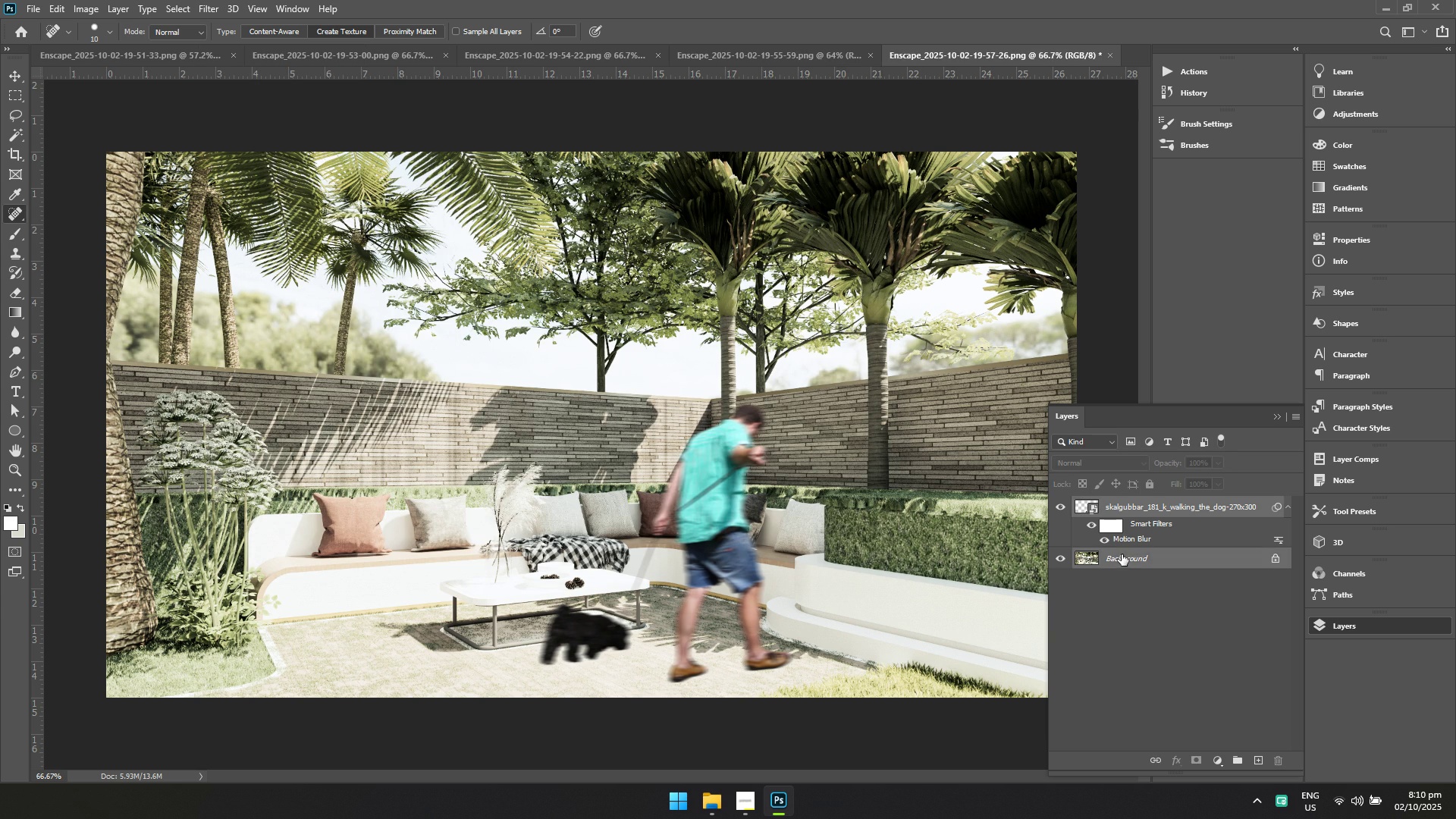 
right_click([1122, 554])
 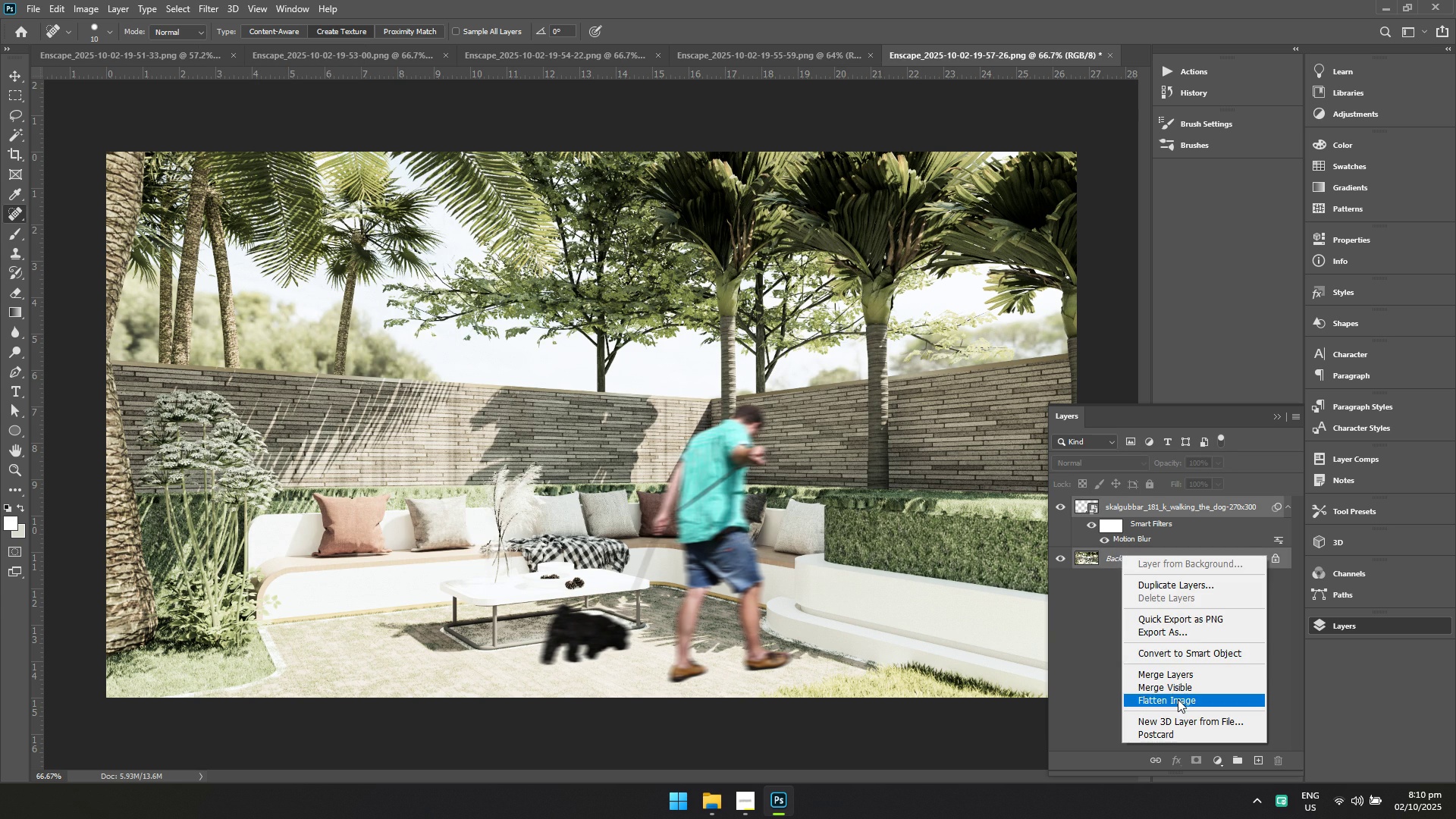 
left_click([1178, 699])
 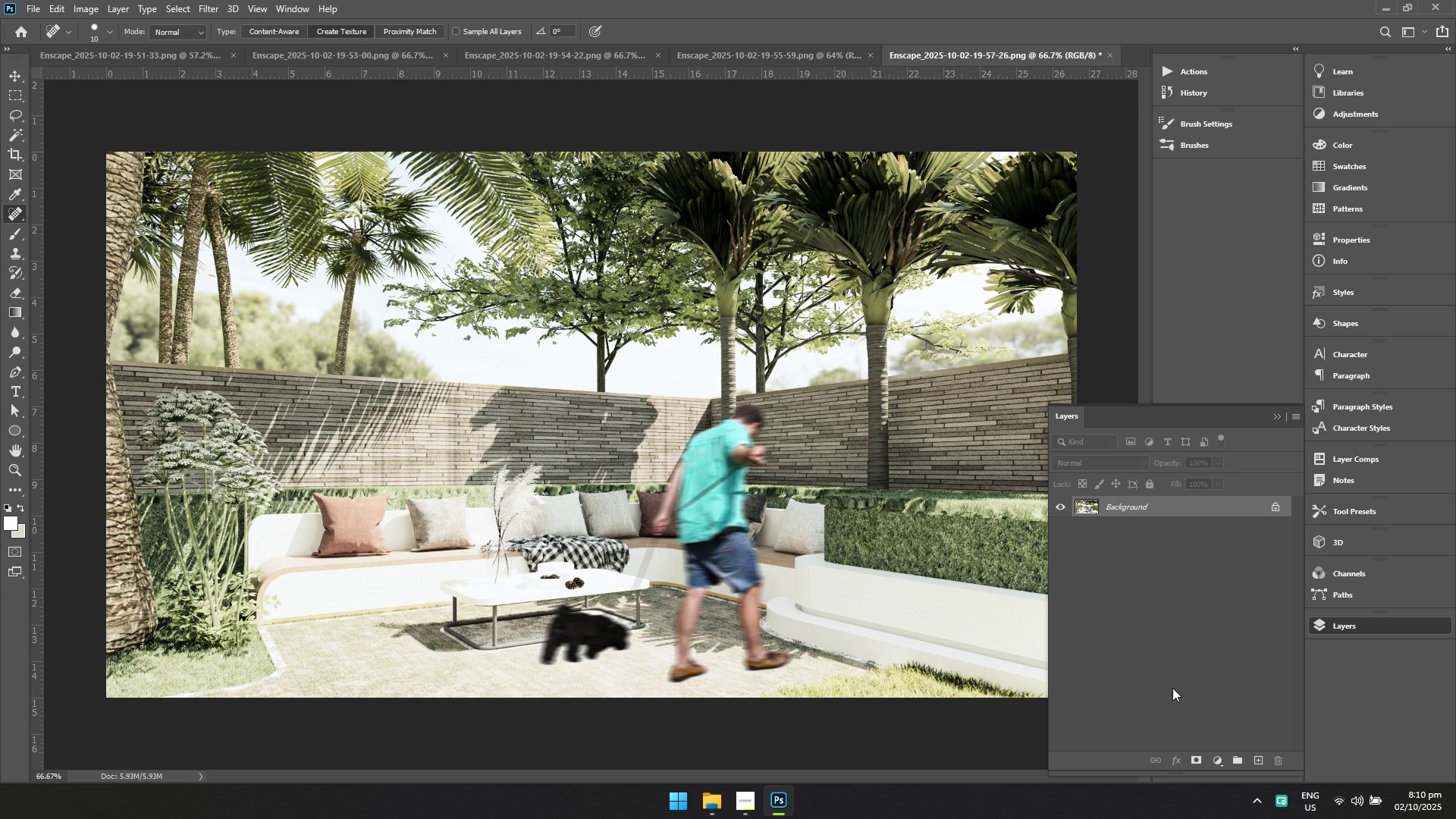 
key(Enter)
 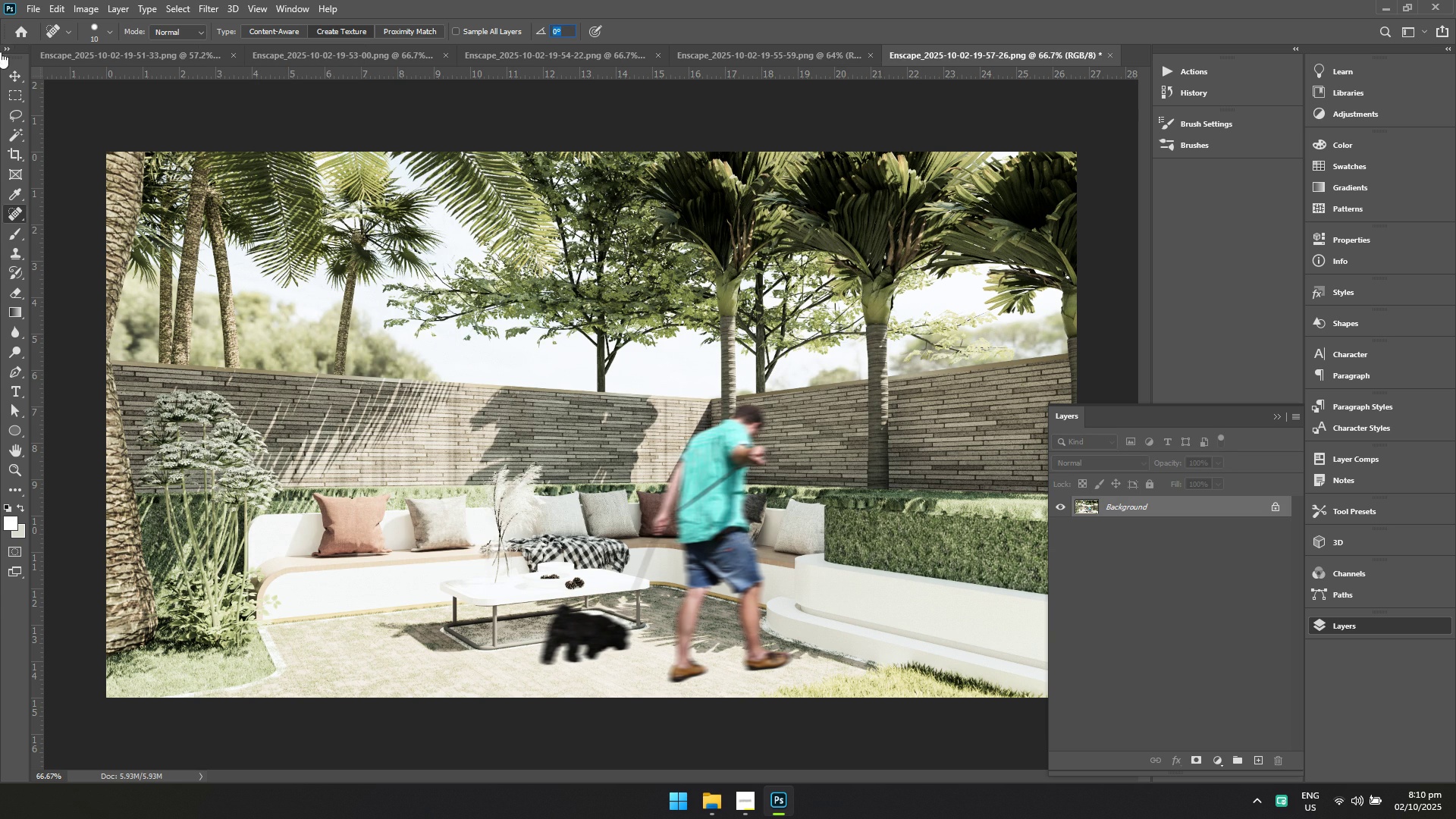 
key(Control+ControlLeft)
 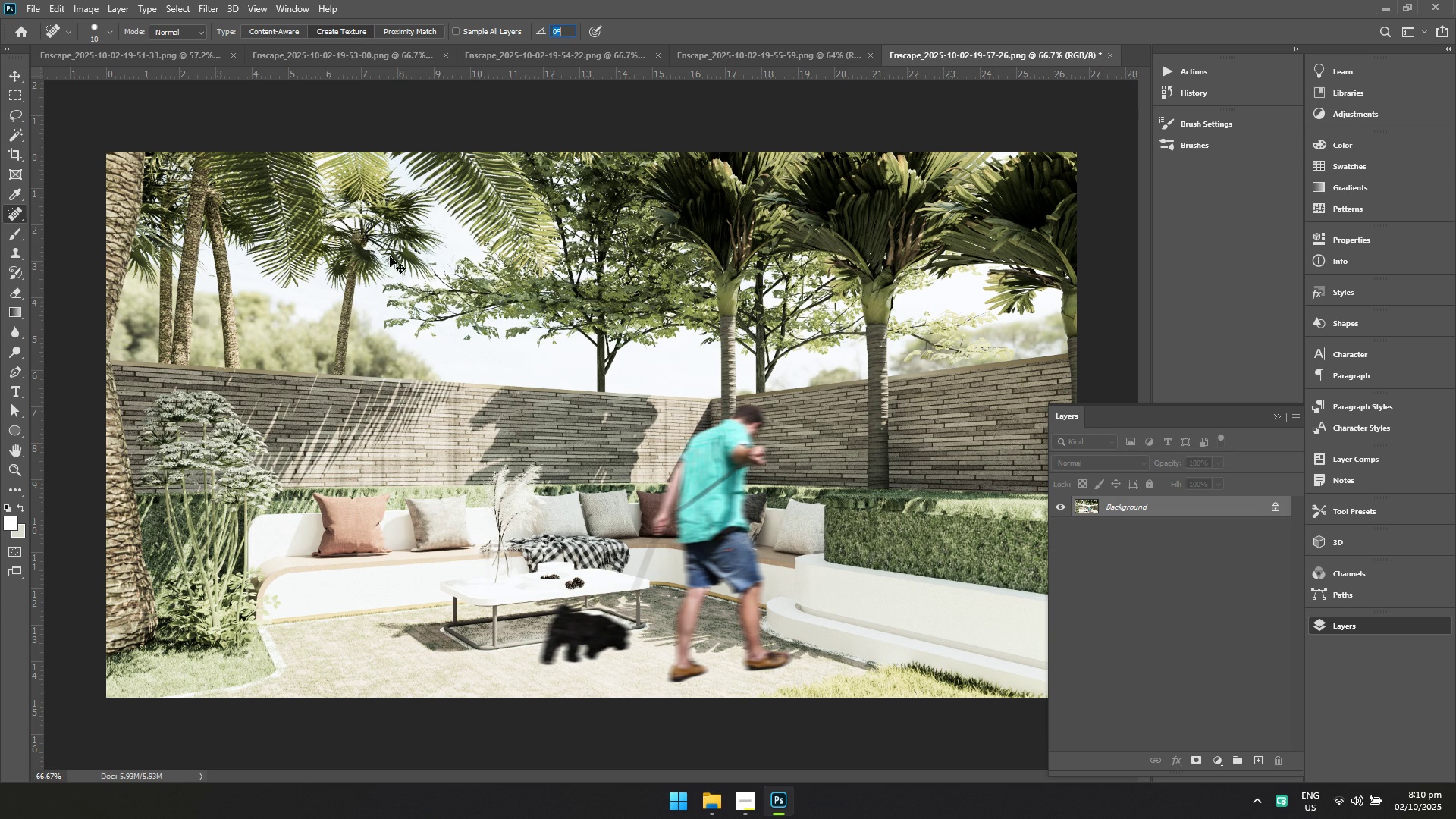 
key(Control+S)
 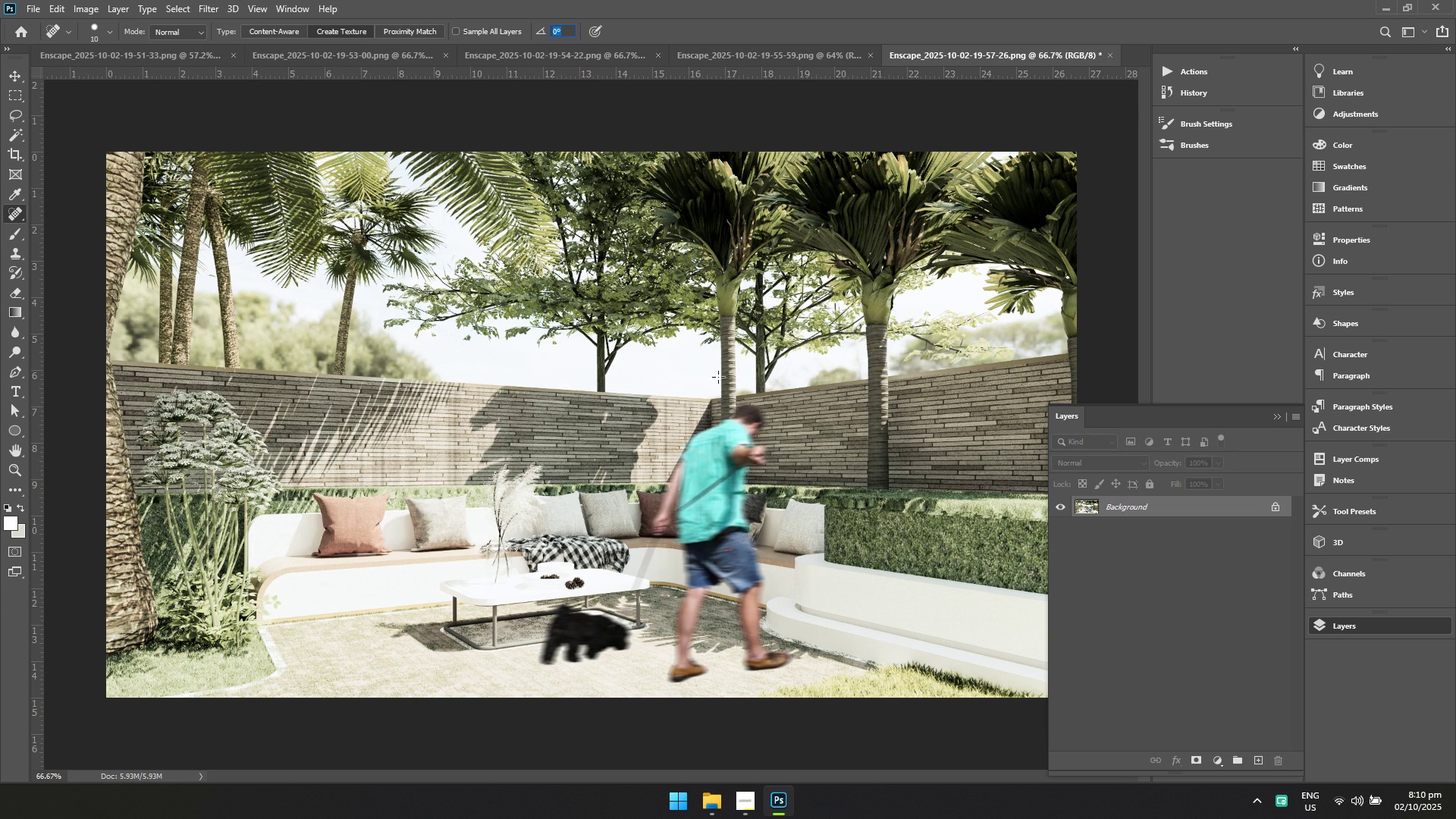 
left_click([722, 381])
 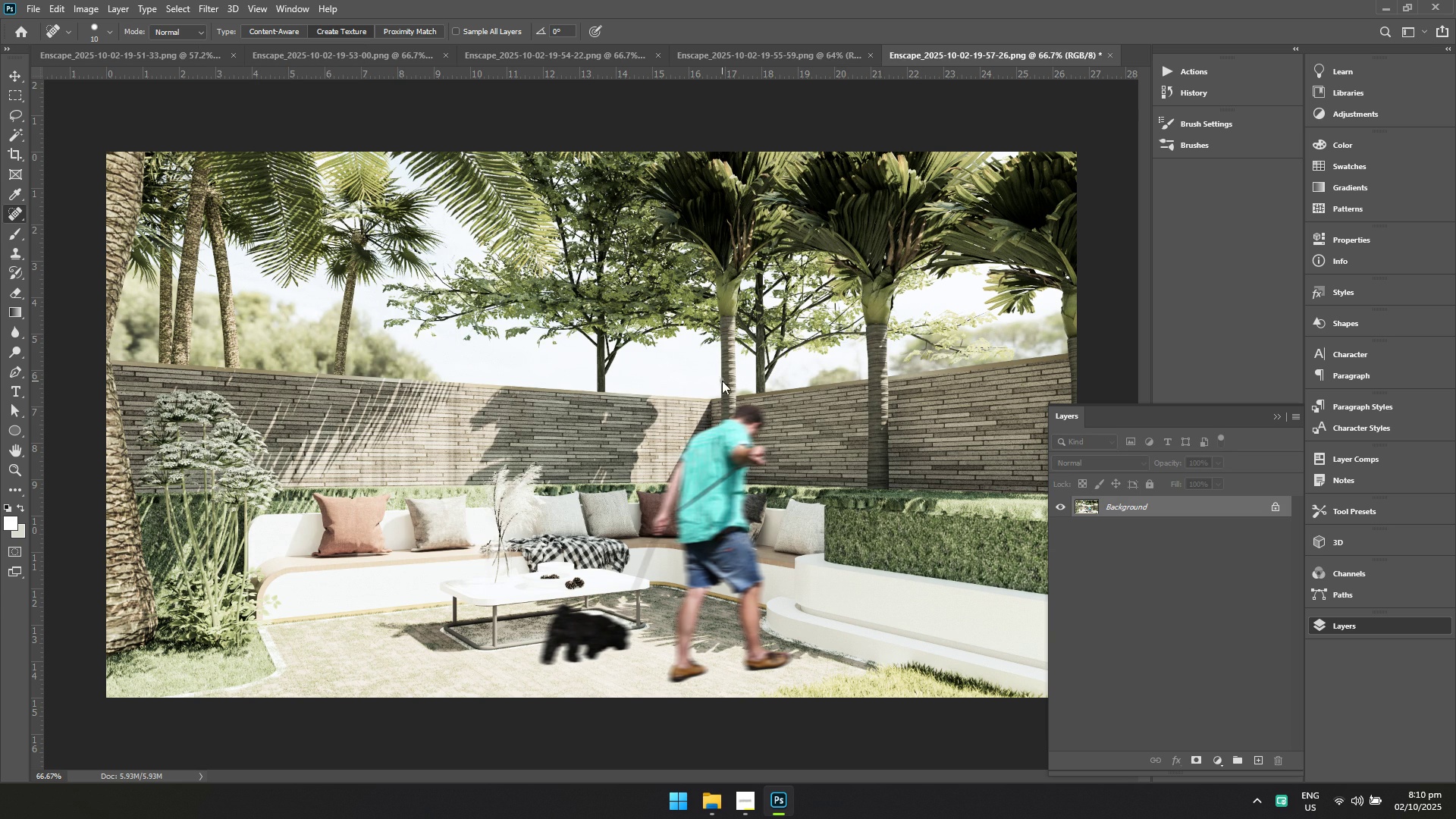 
key(Control+ControlLeft)
 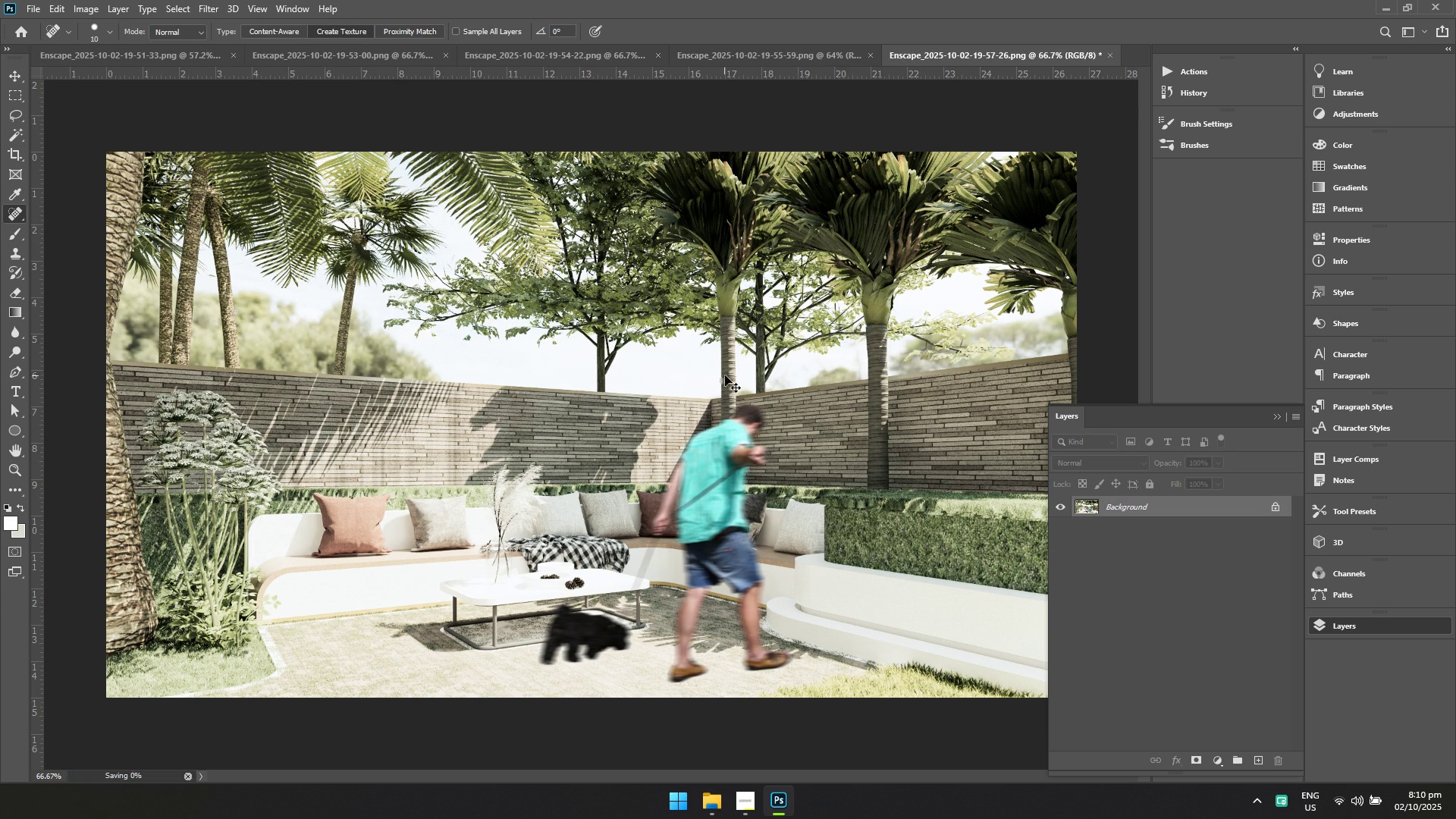 
key(Control+S)
 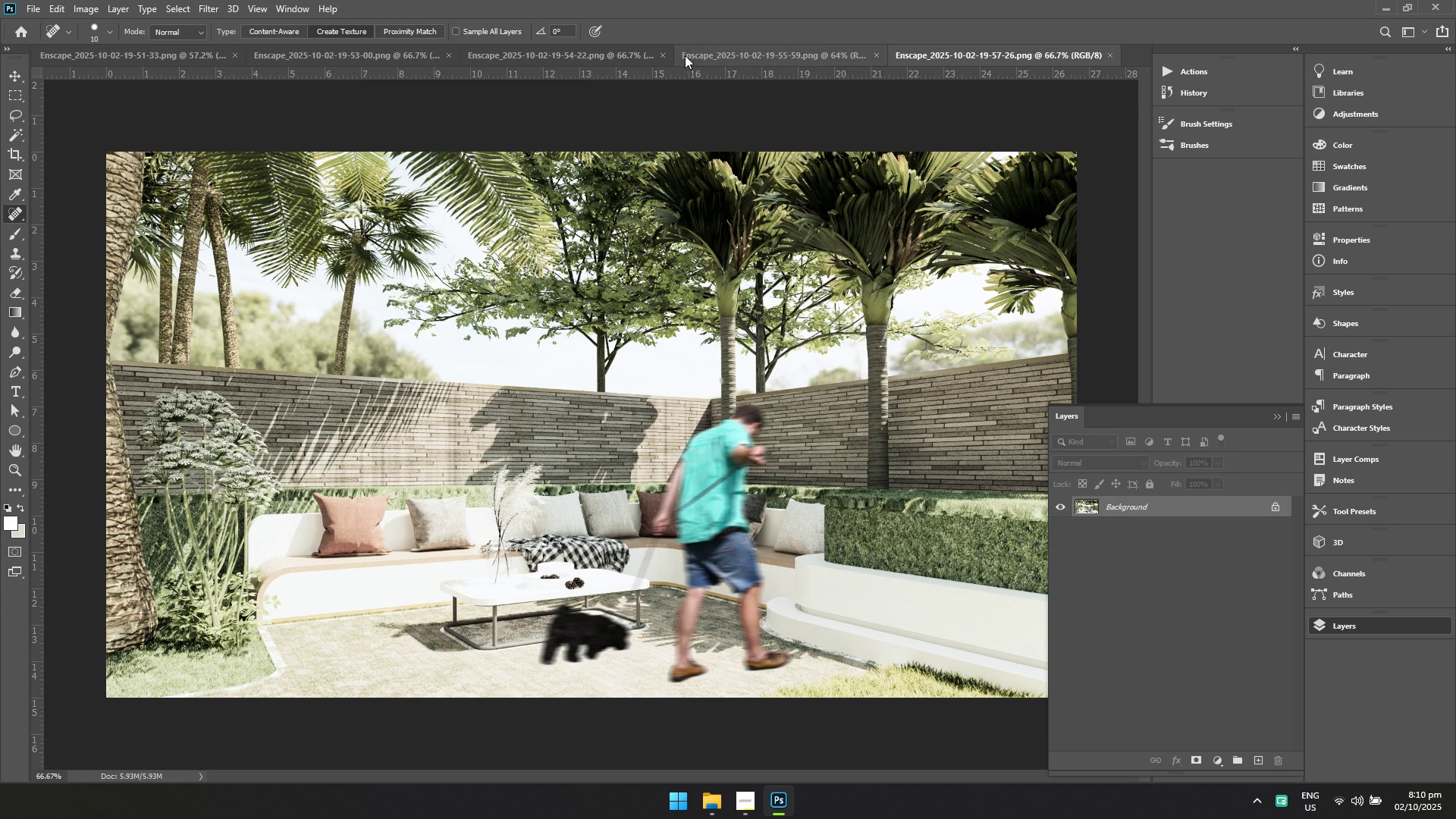 
left_click([686, 52])
 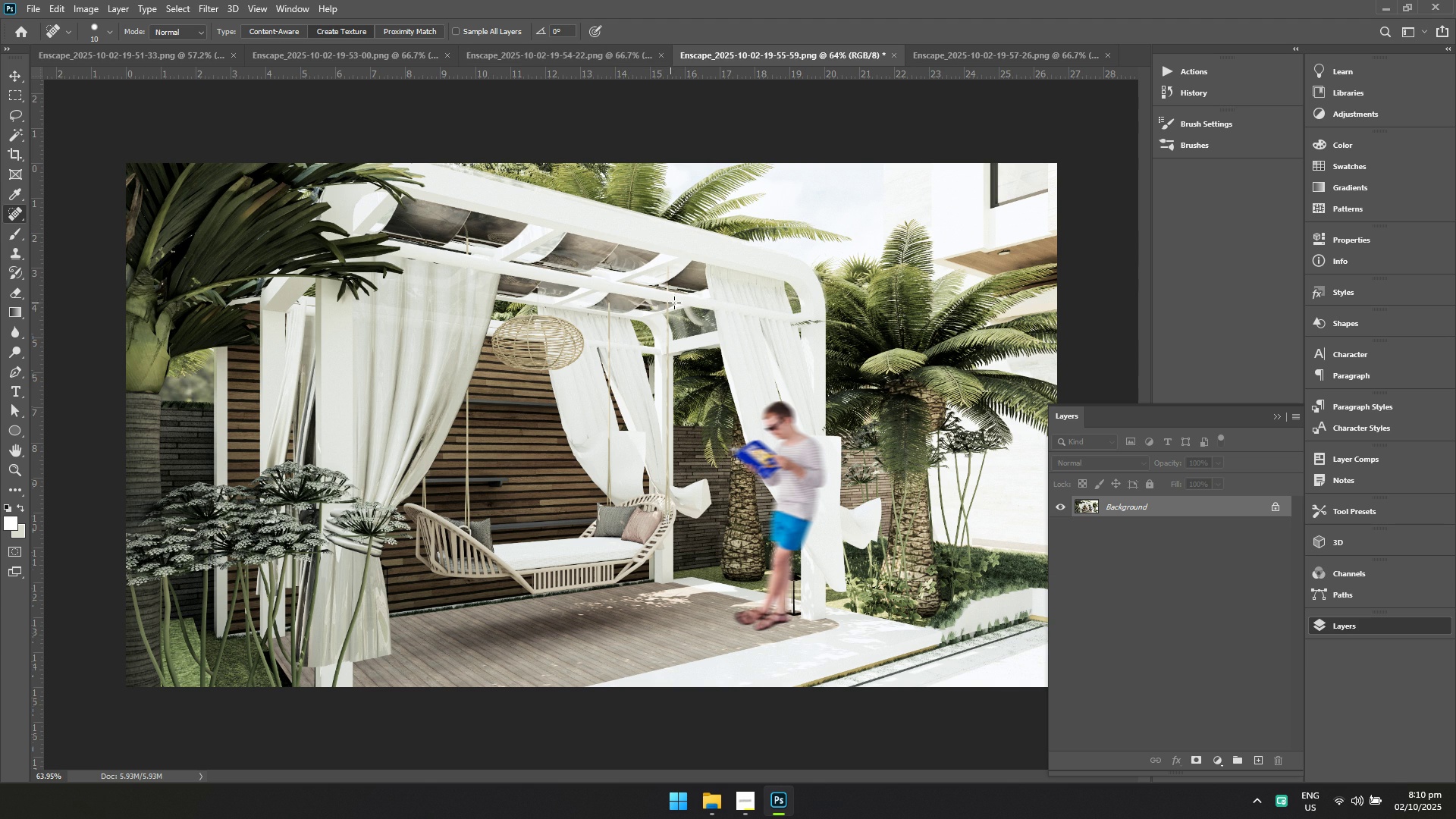 
left_click([1455, 0])
 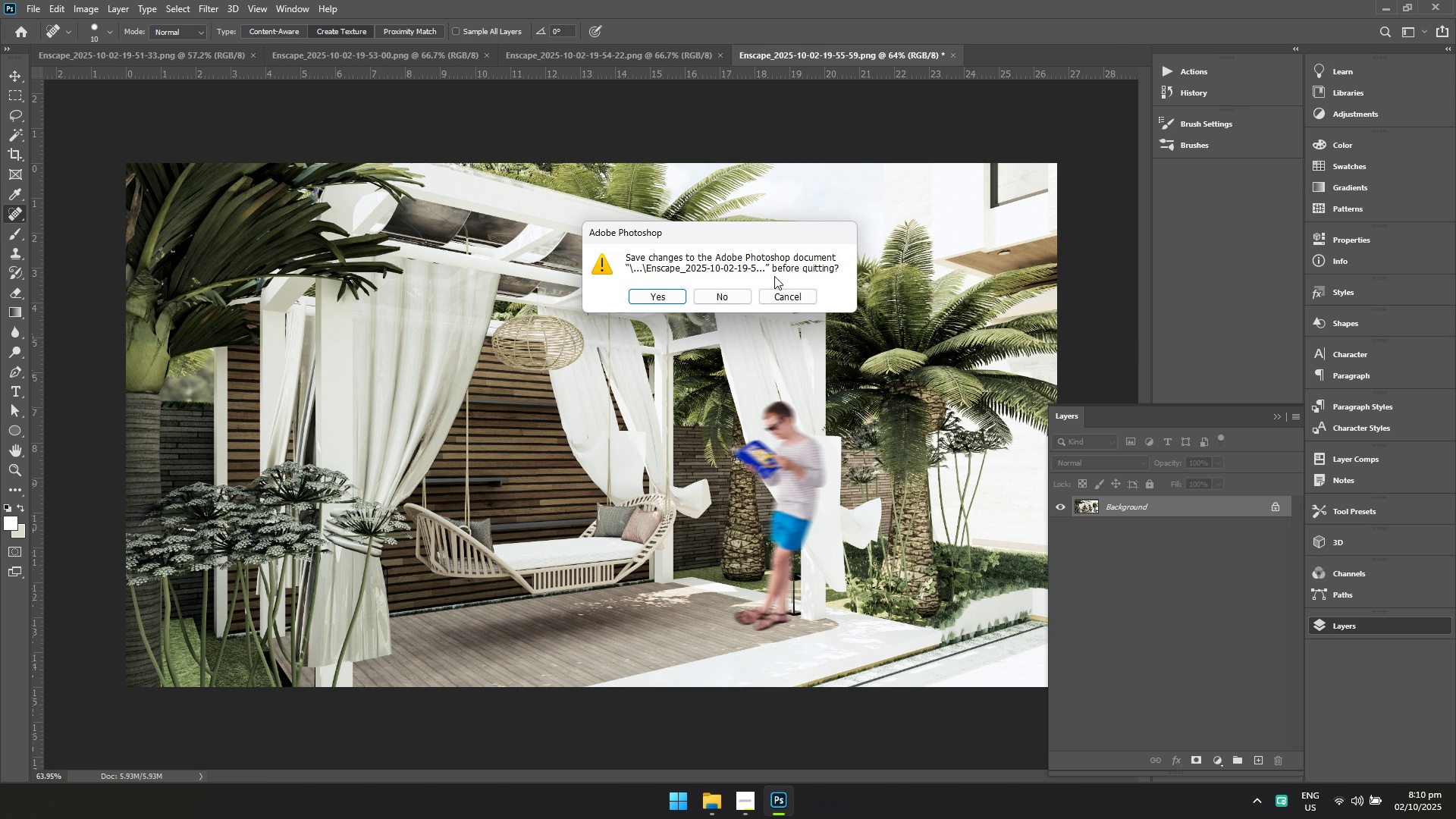 
key(Escape)
 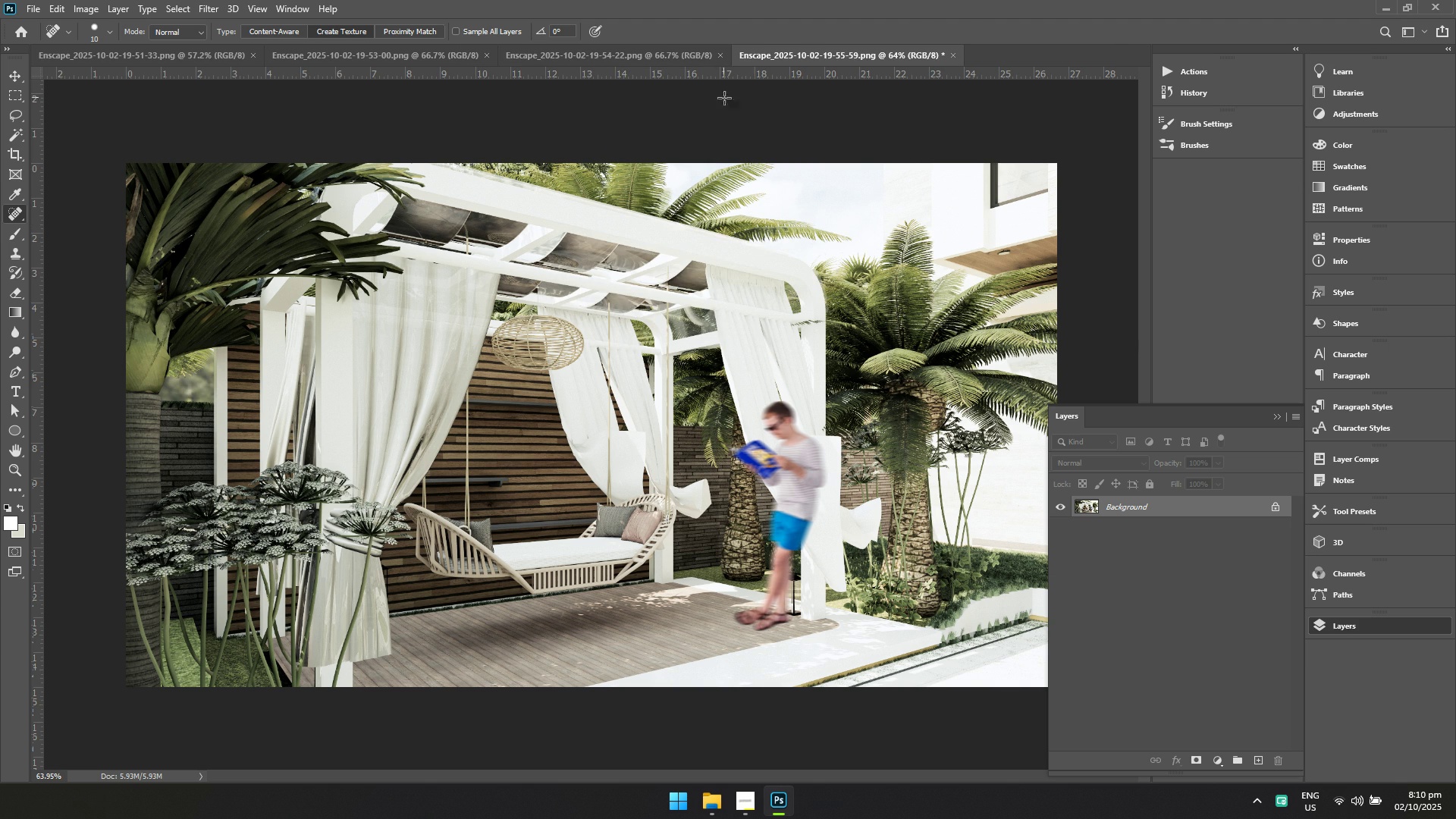 
key(Control+ControlLeft)
 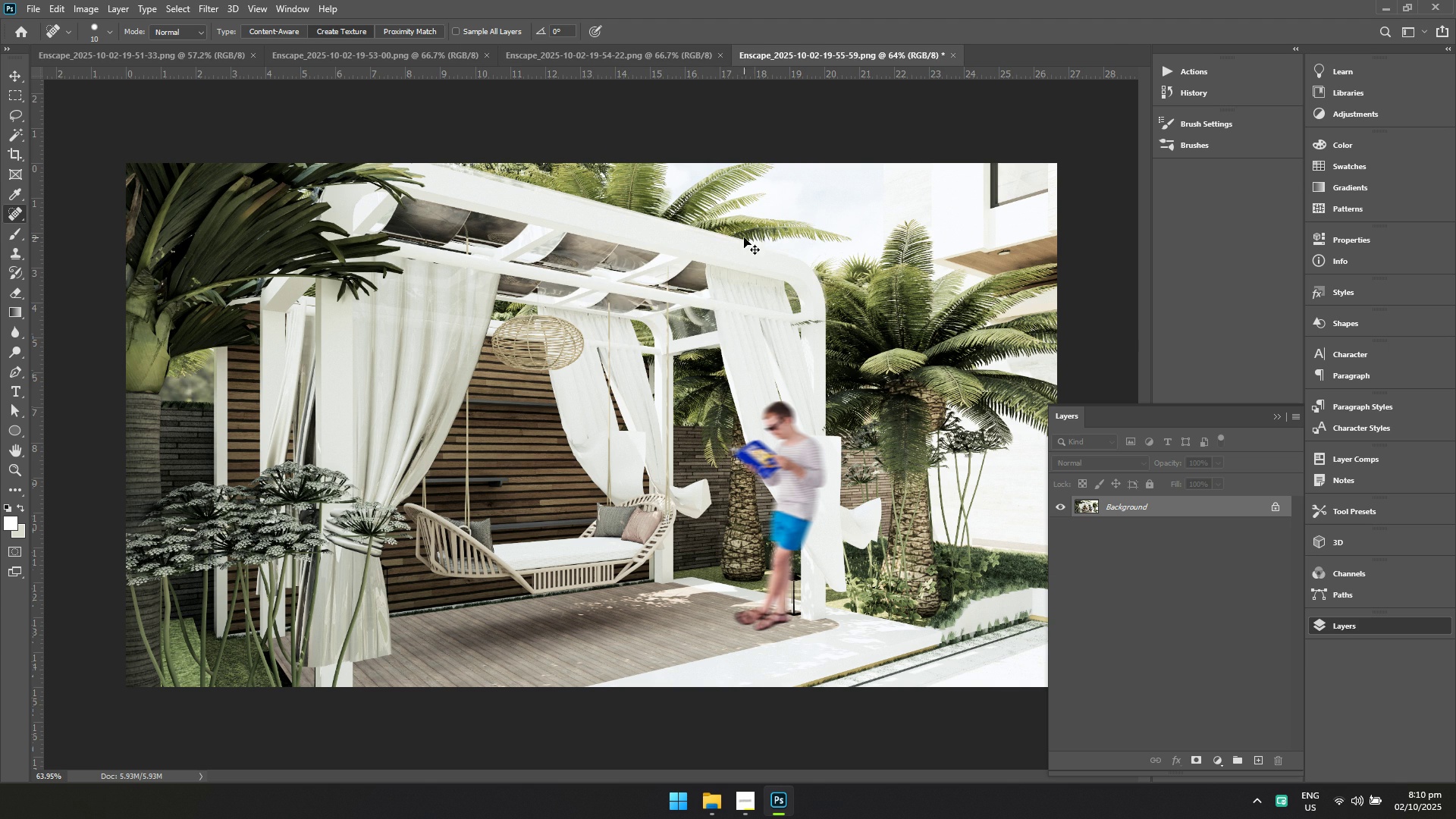 
key(Control+S)
 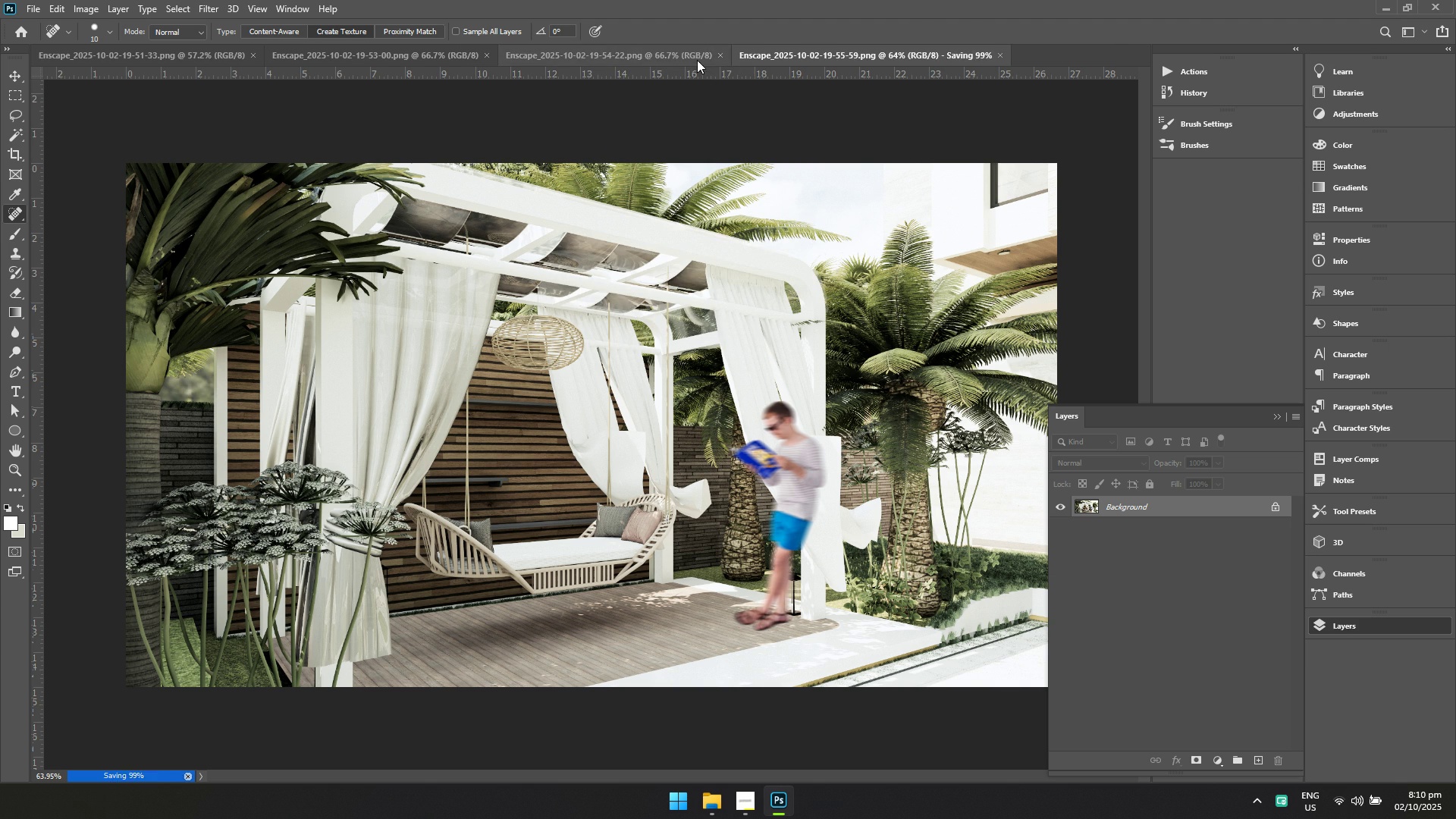 
left_click([697, 60])
 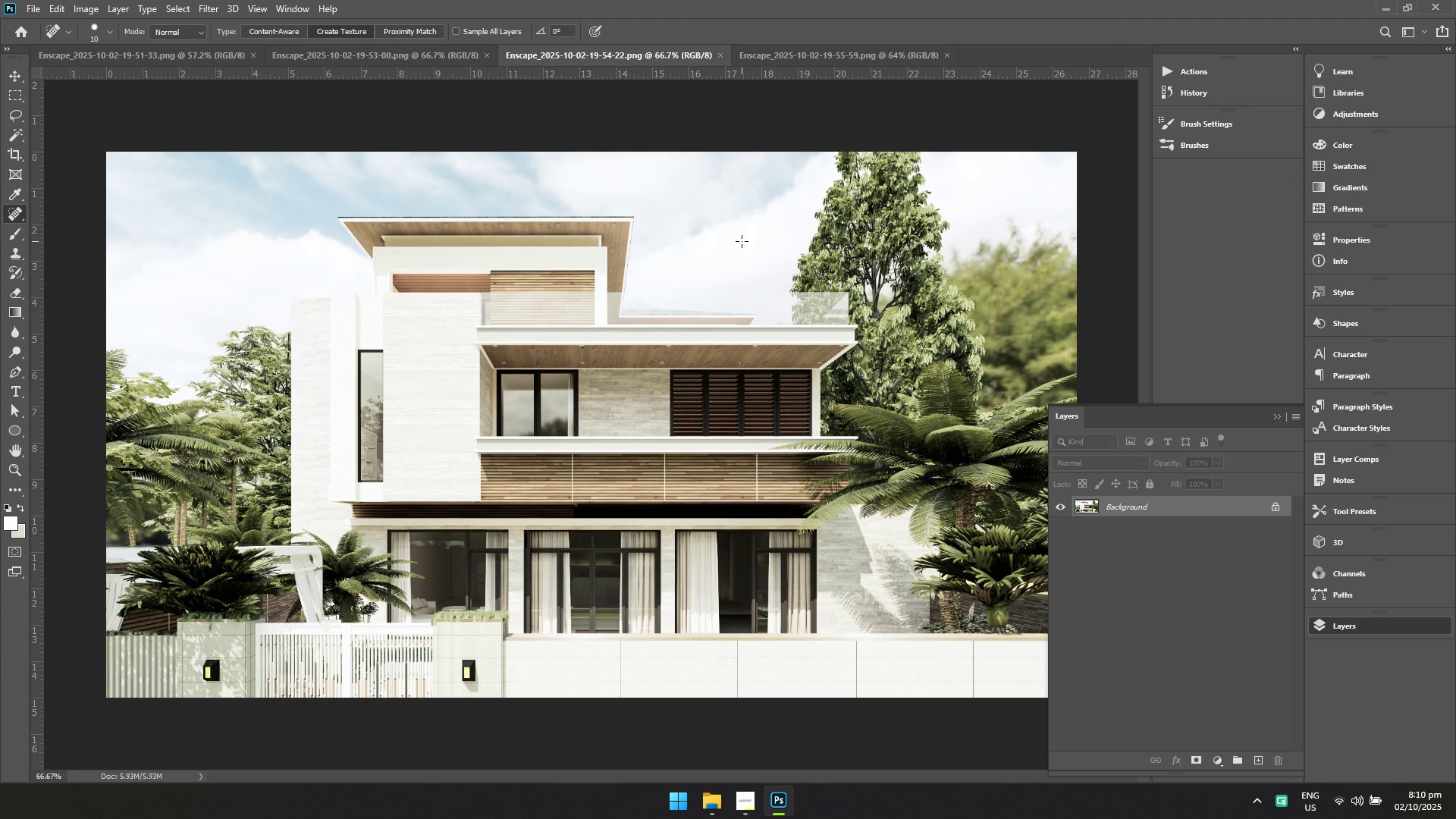 
key(Control+ControlLeft)
 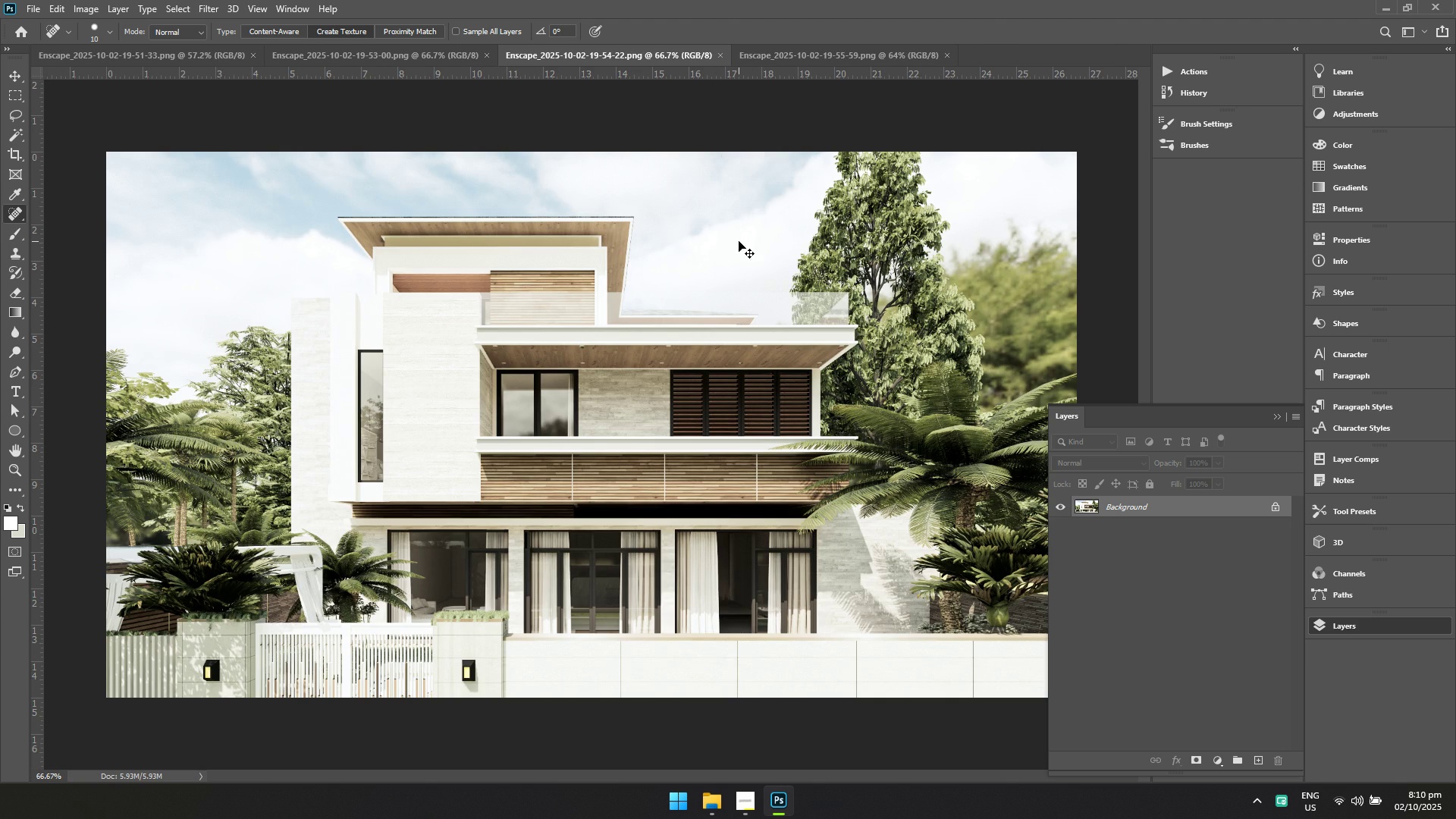 
key(Control+S)
 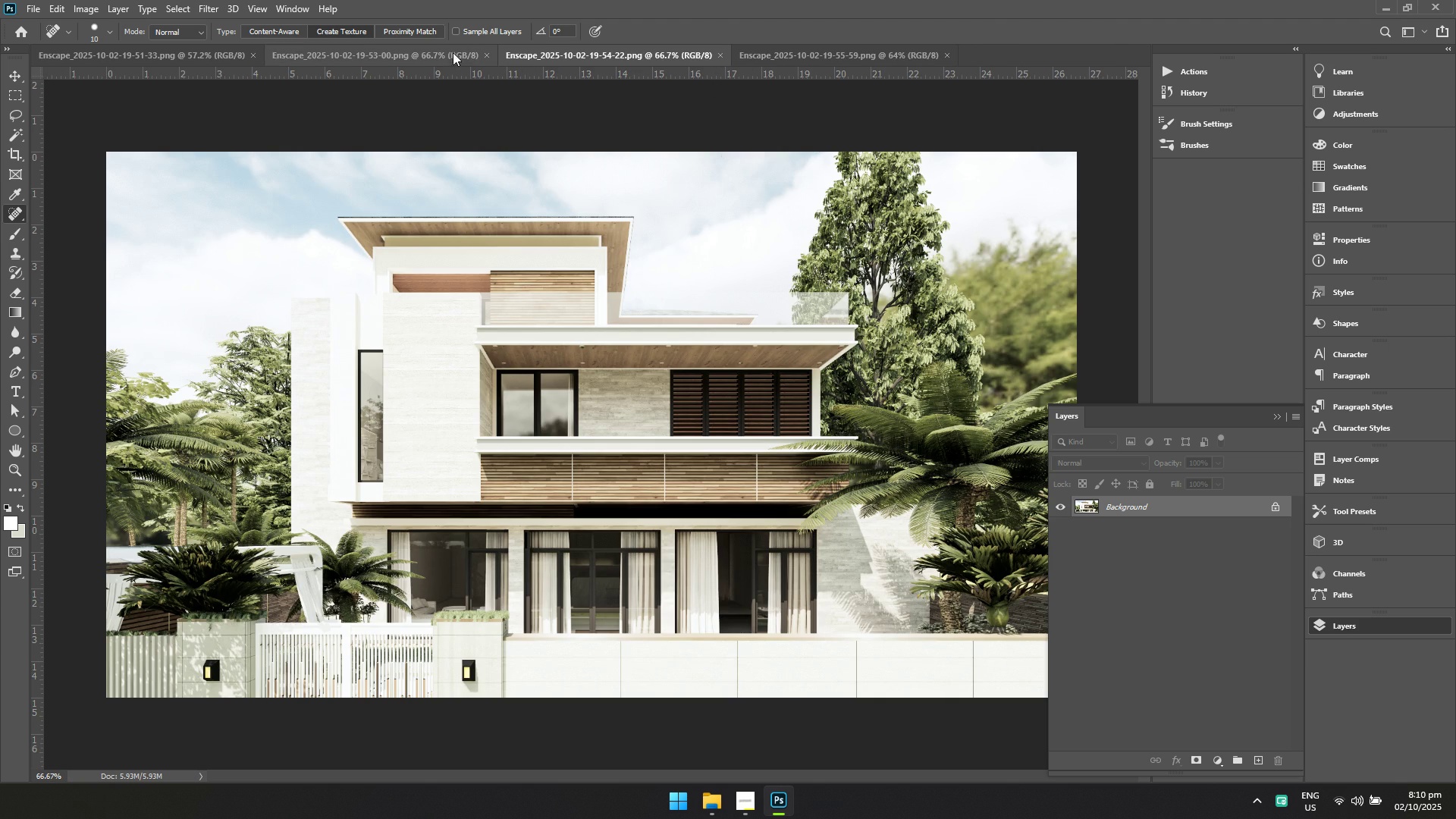 
left_click([453, 52])
 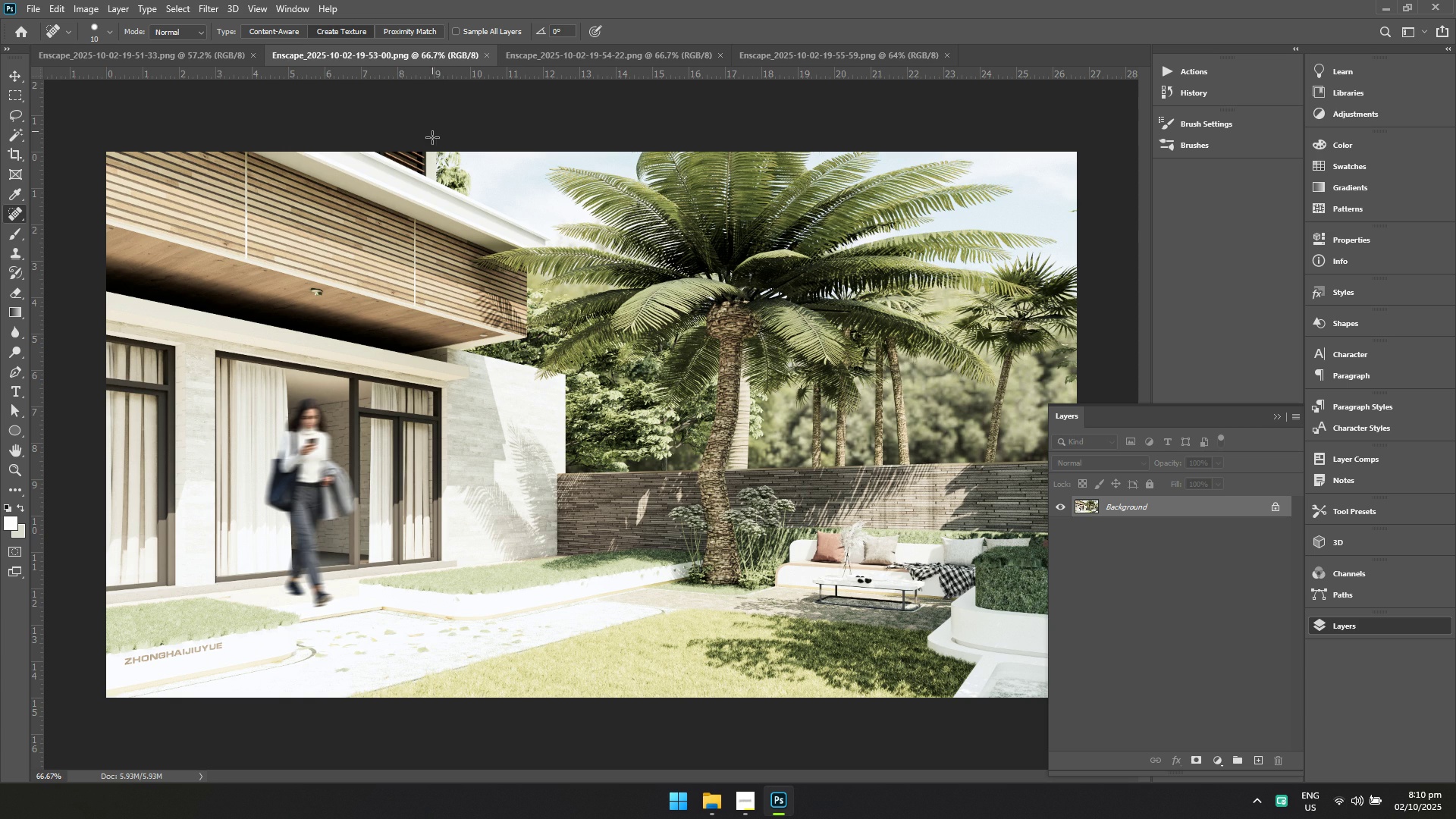 
key(Control+ControlLeft)
 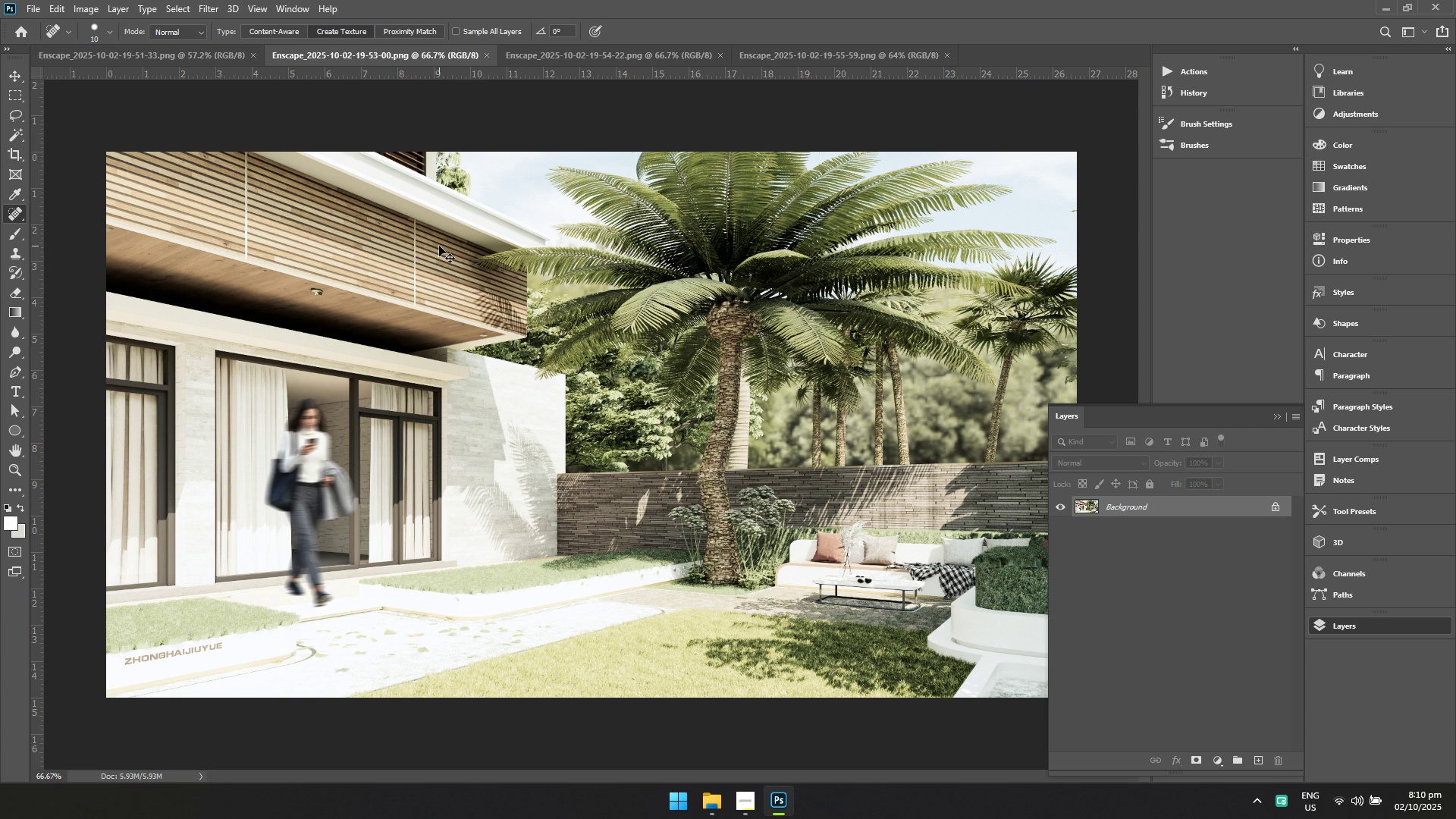 
key(Control+S)
 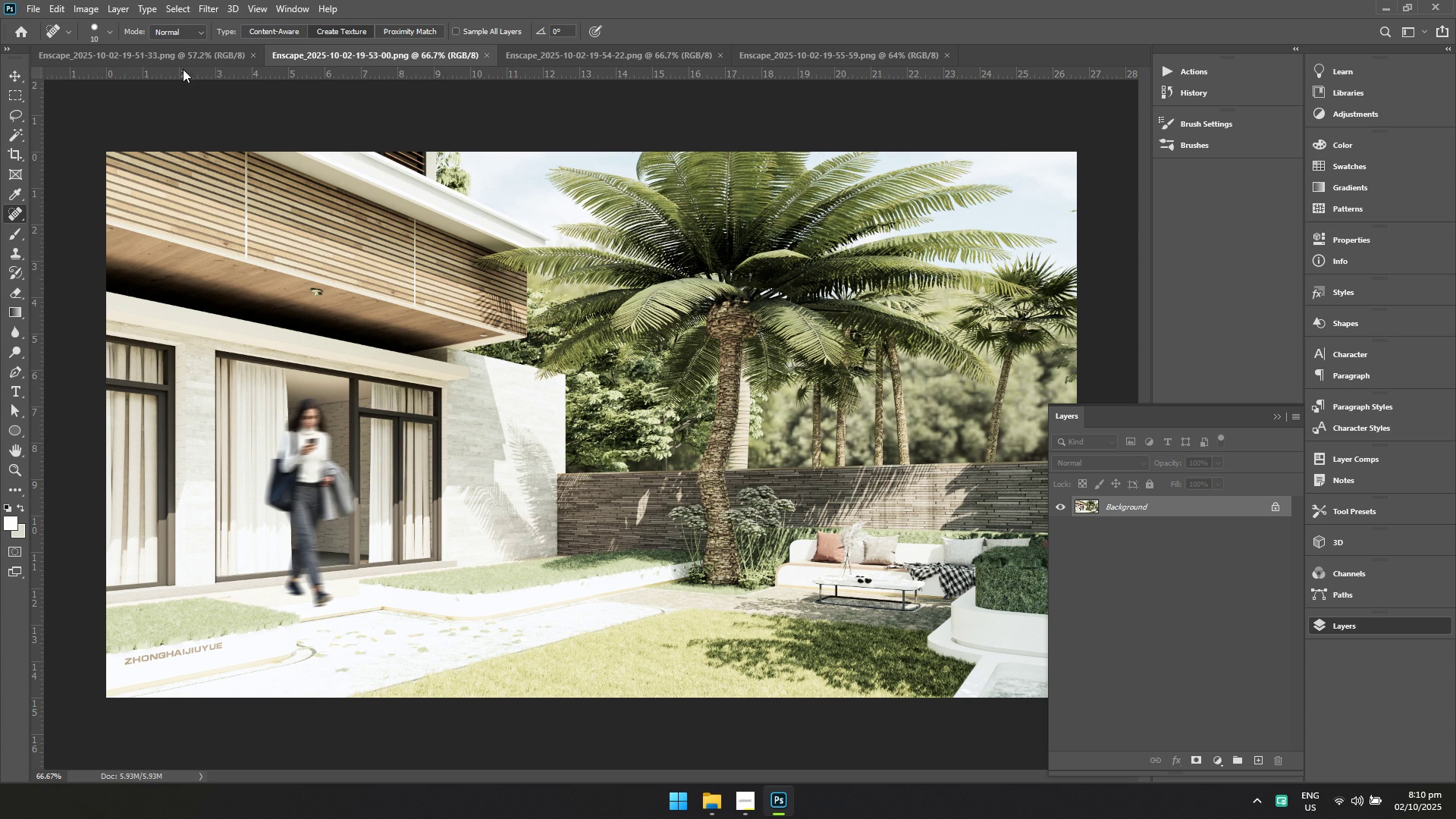 
left_click([177, 55])
 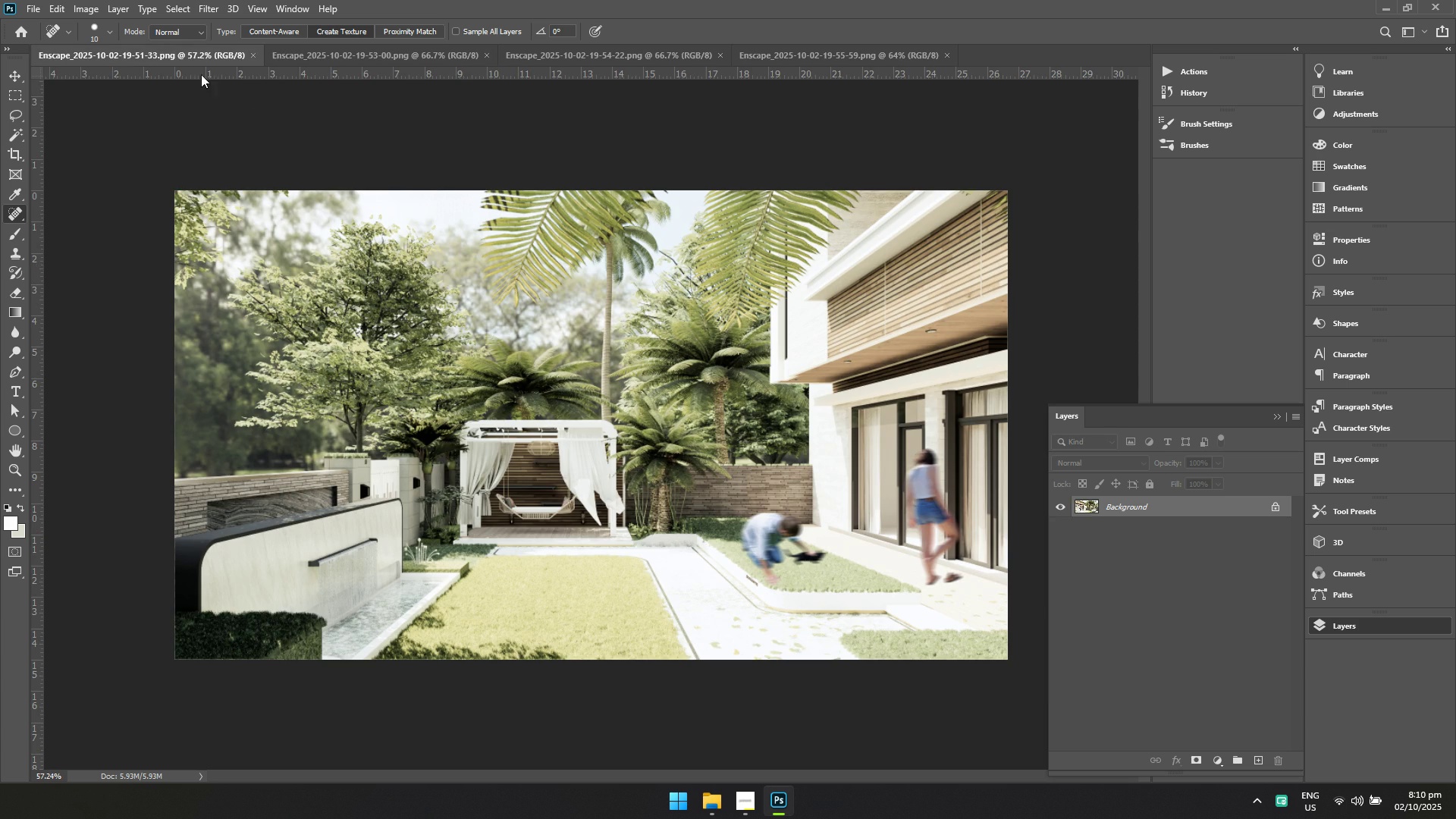 
key(Control+ControlLeft)
 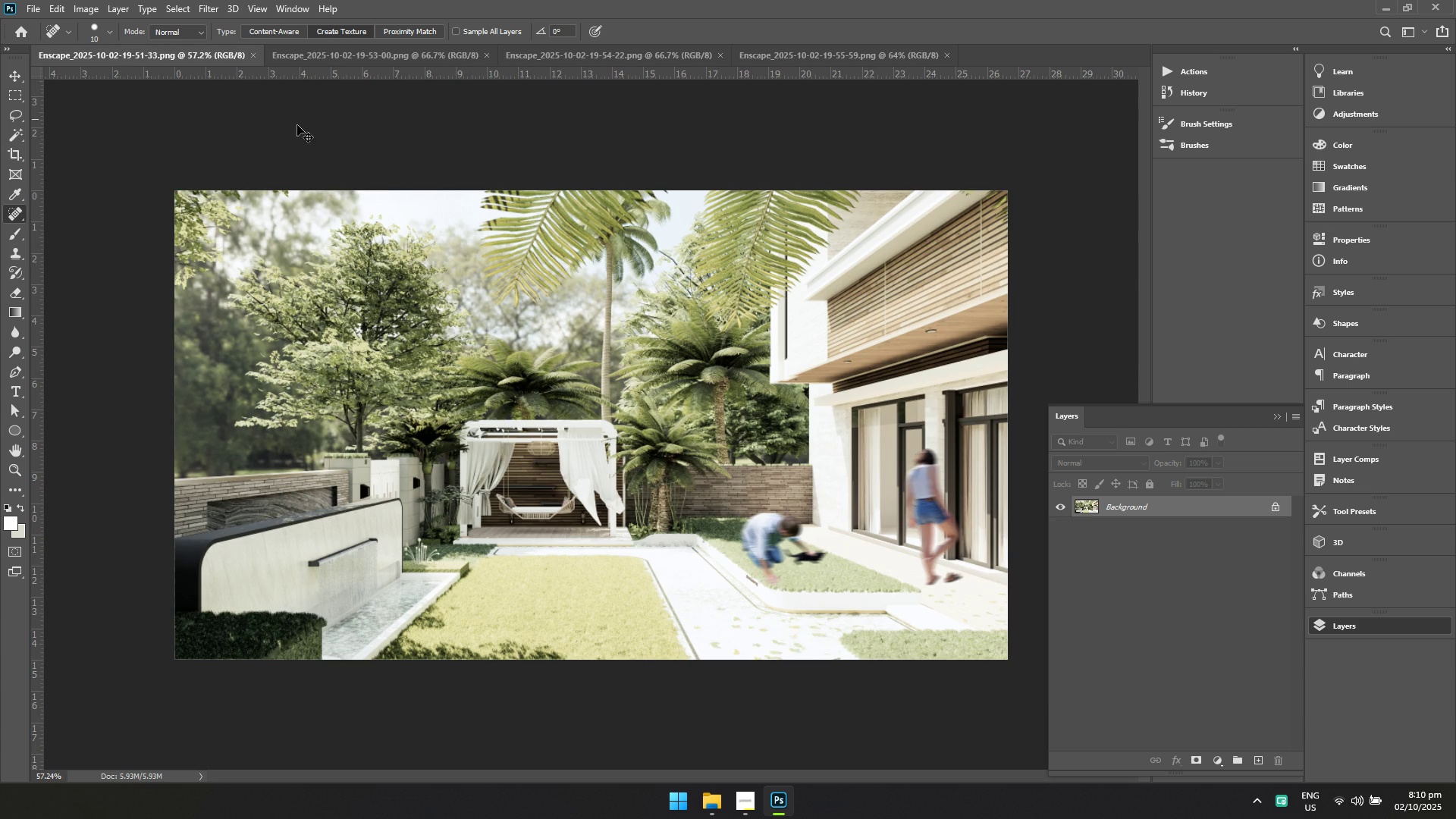 
key(Control+S)
 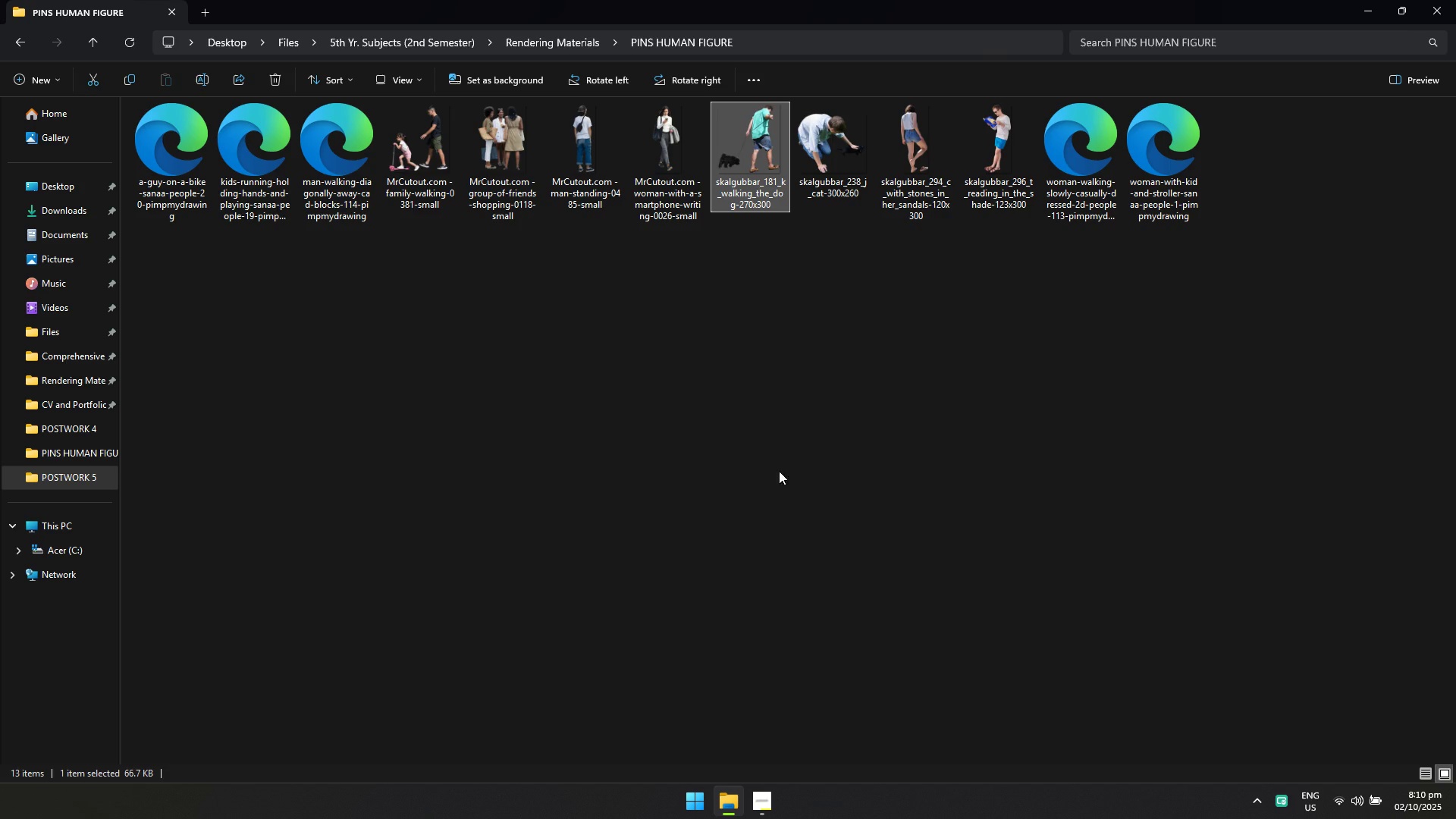 
key(Alt+AltLeft)
 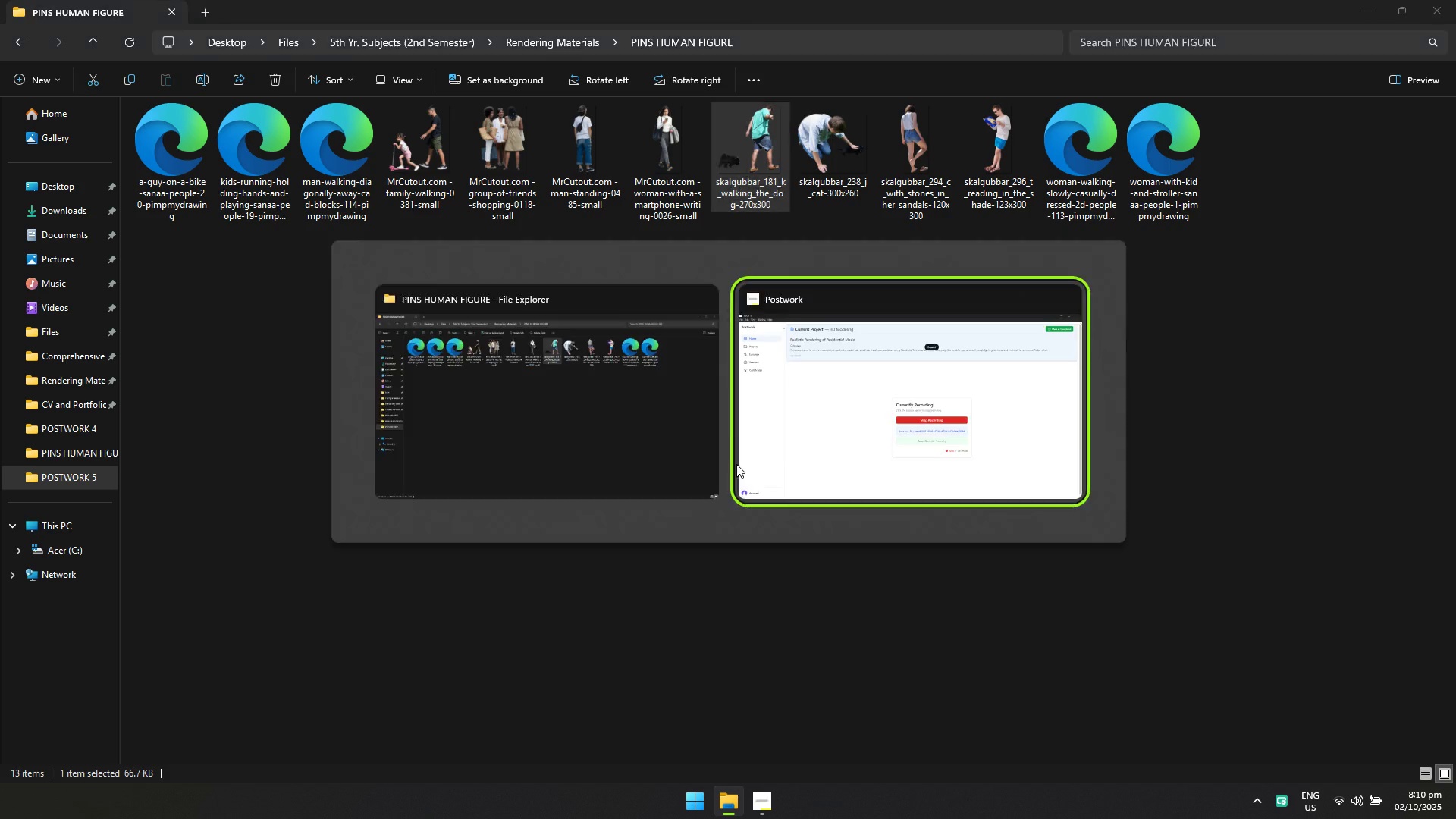 
key(Alt+Tab)